 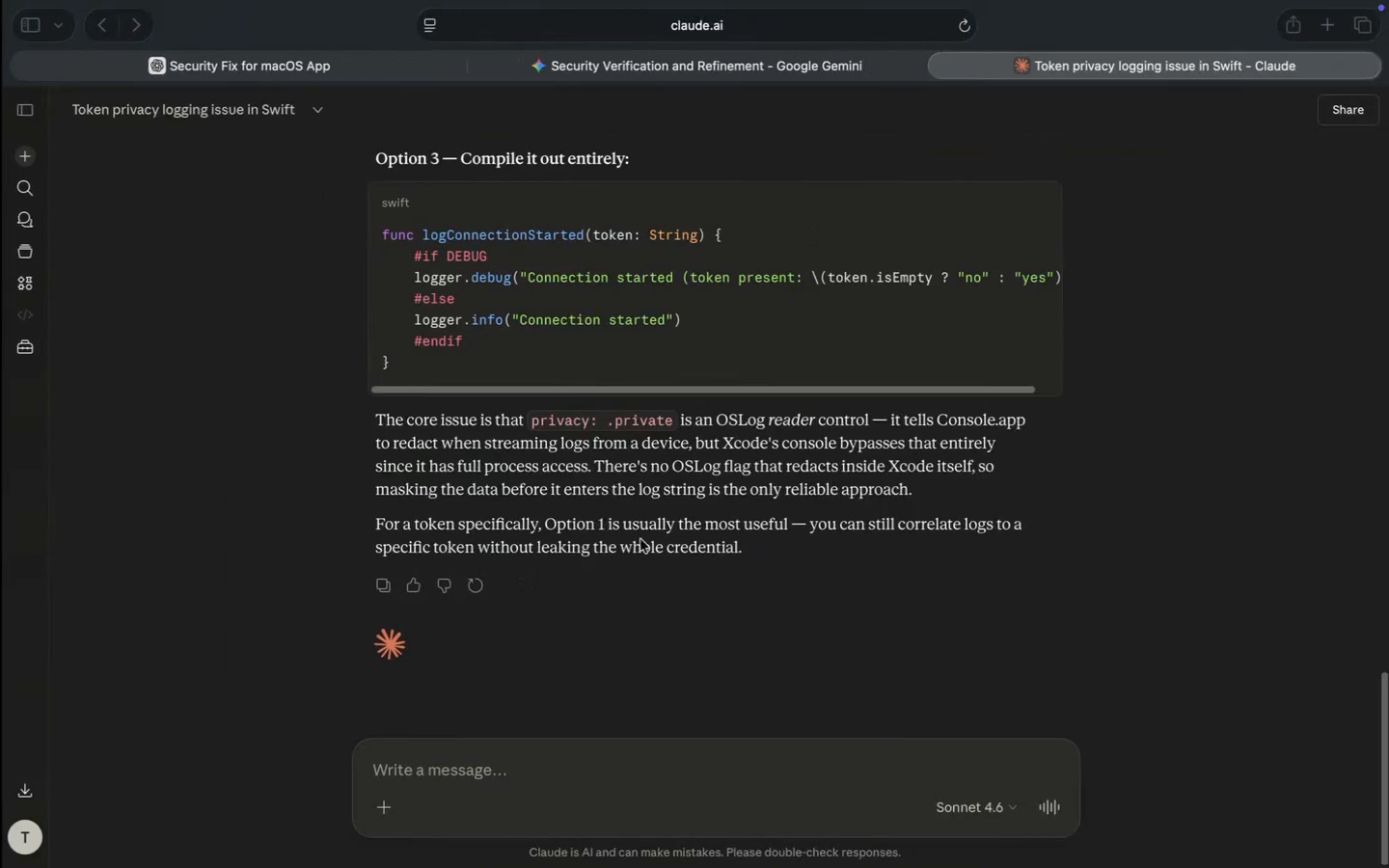 
key(Meta+V)
 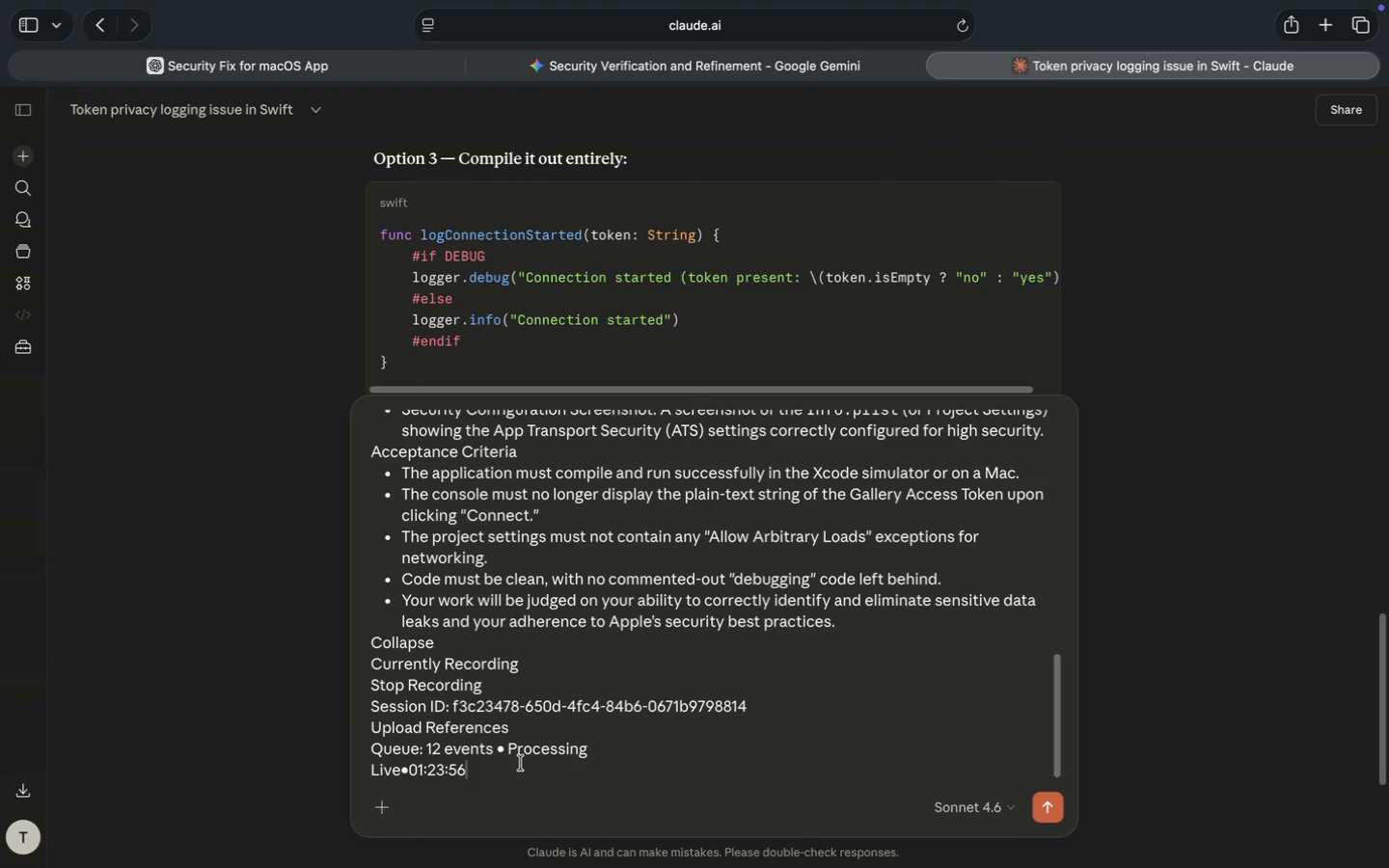 
key(Enter)
 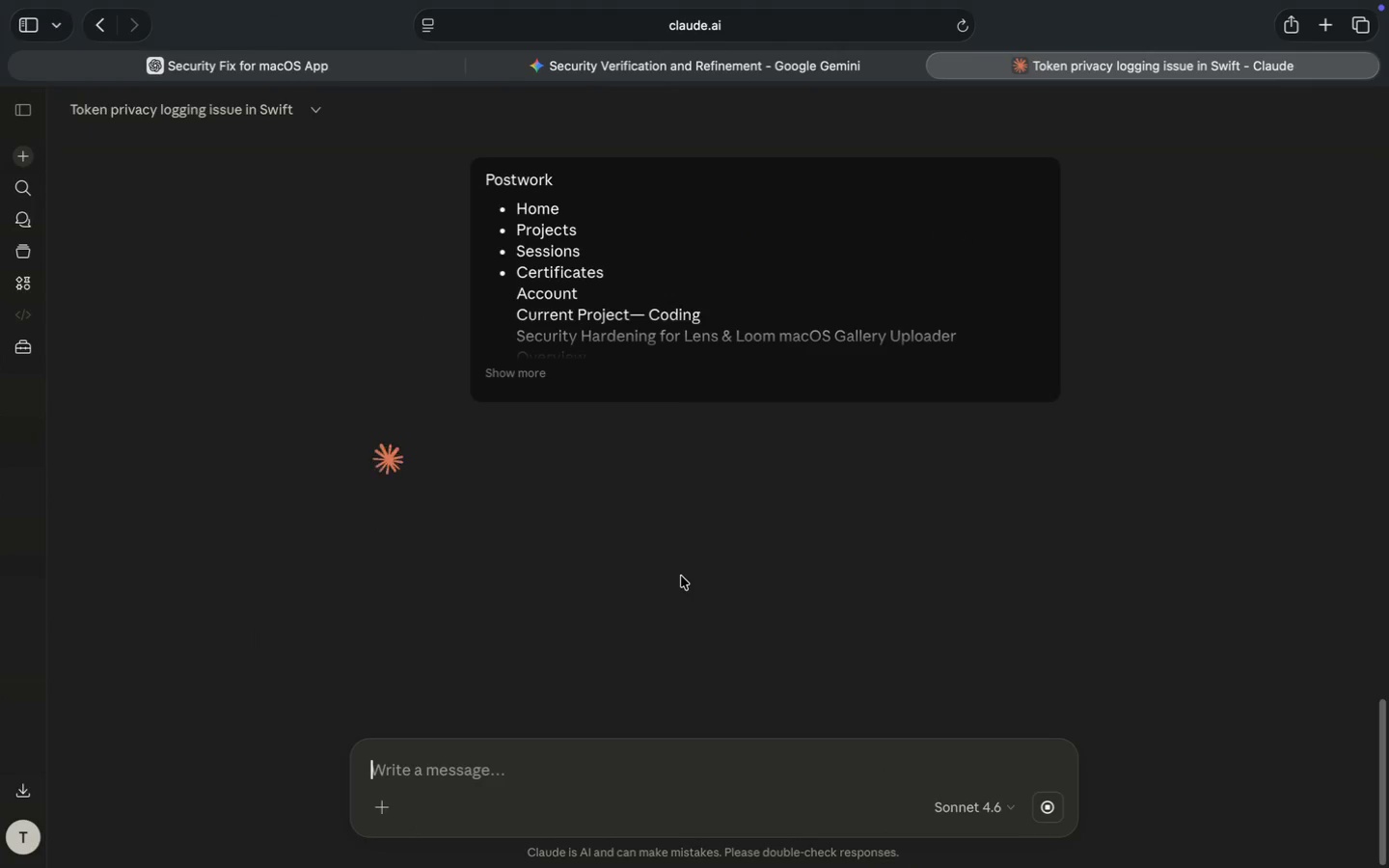 
wait(6.55)
 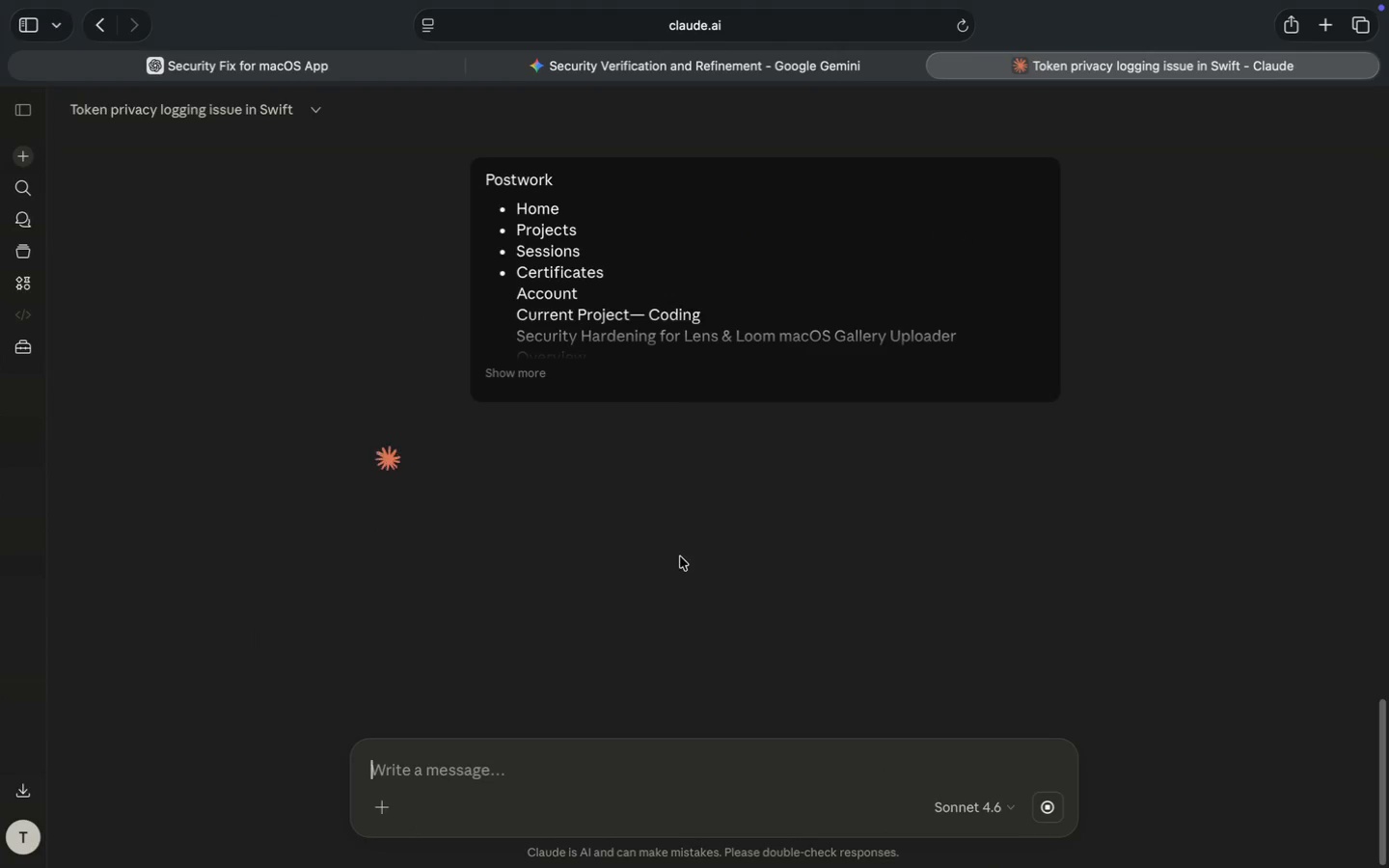 
scroll: coordinate [681, 576], scroll_direction: down, amount: 21.0
 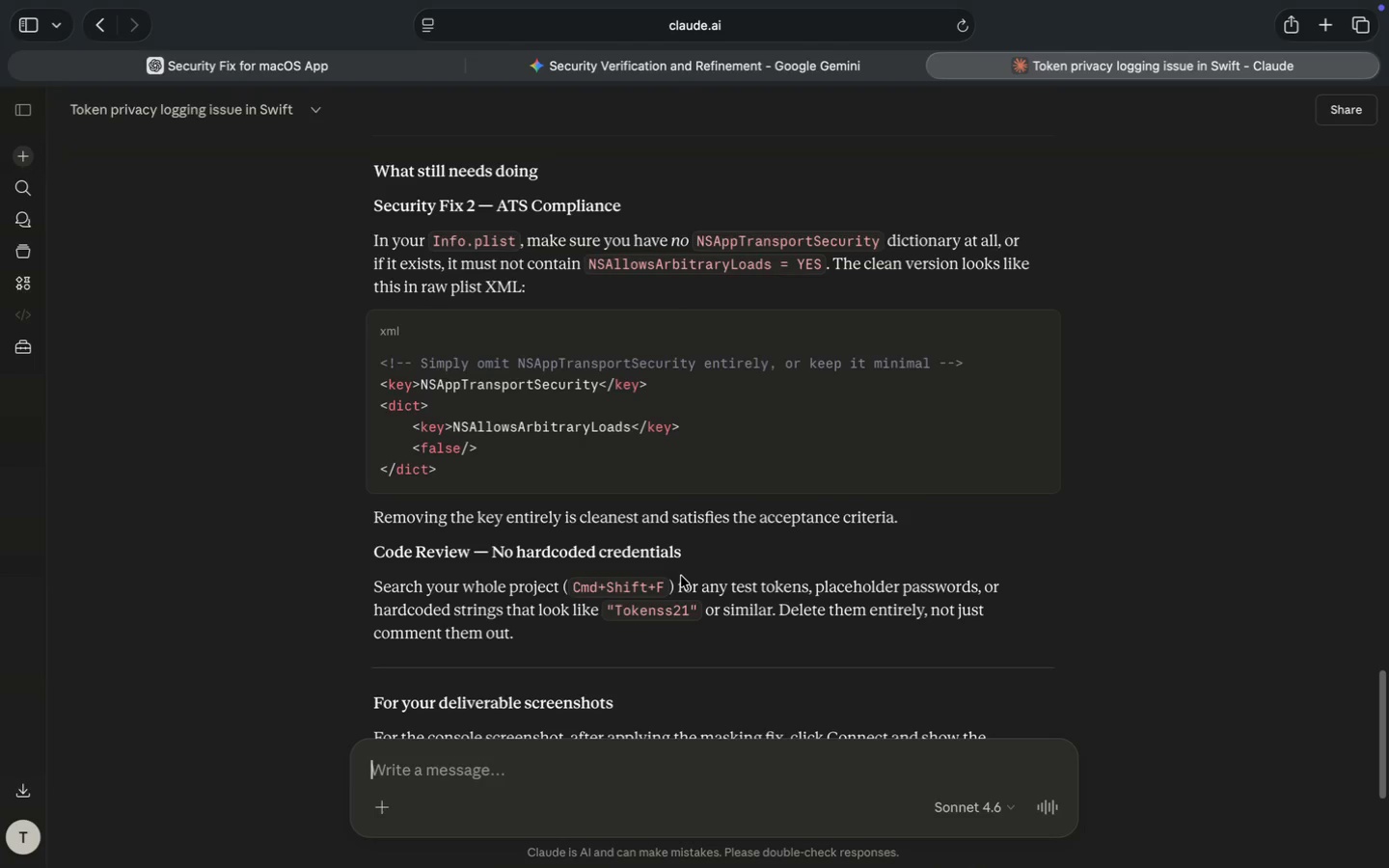 
wait(12.97)
 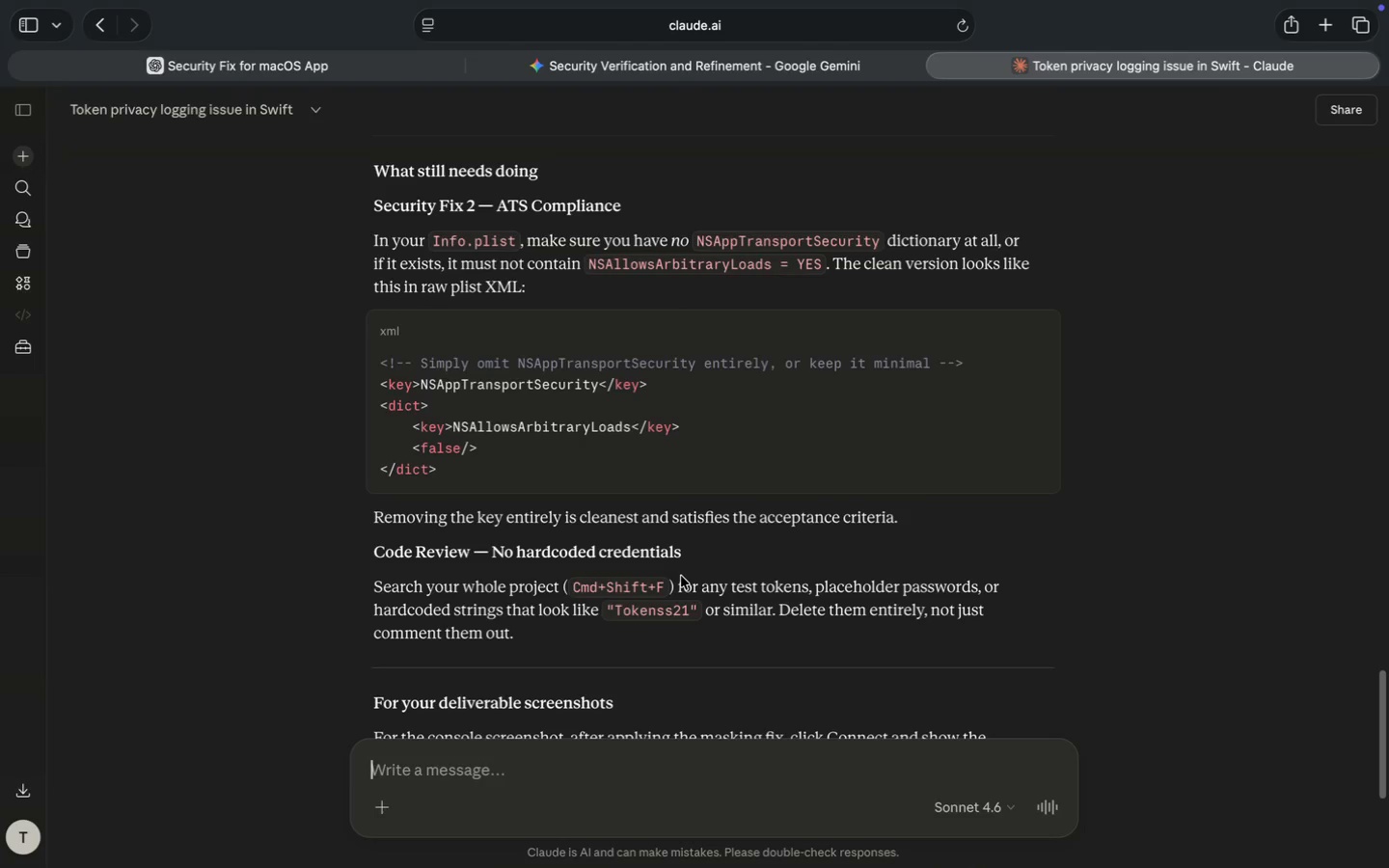 
scroll: coordinate [681, 576], scroll_direction: down, amount: 2.0
 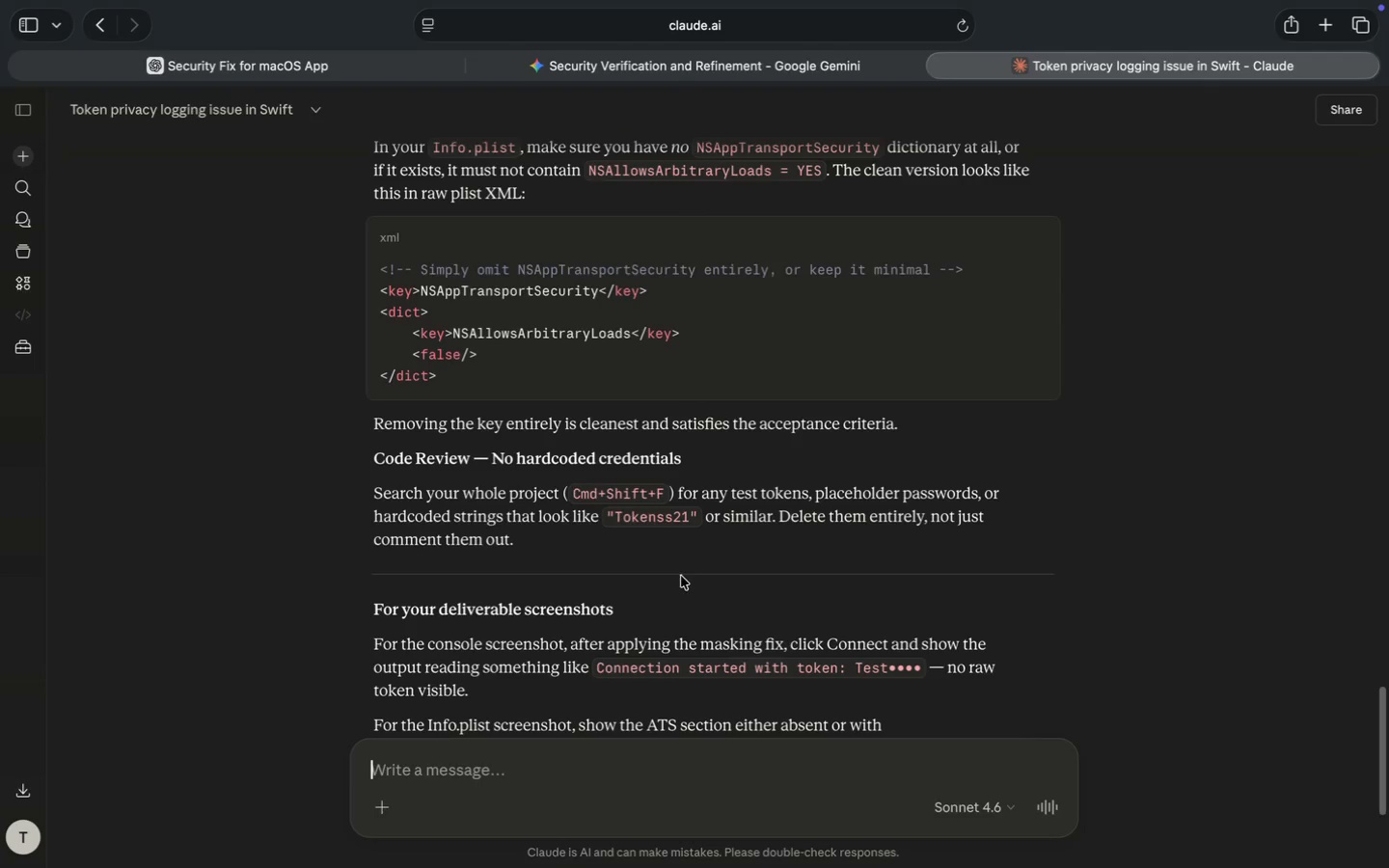 
scroll: coordinate [681, 576], scroll_direction: up, amount: 27.0
 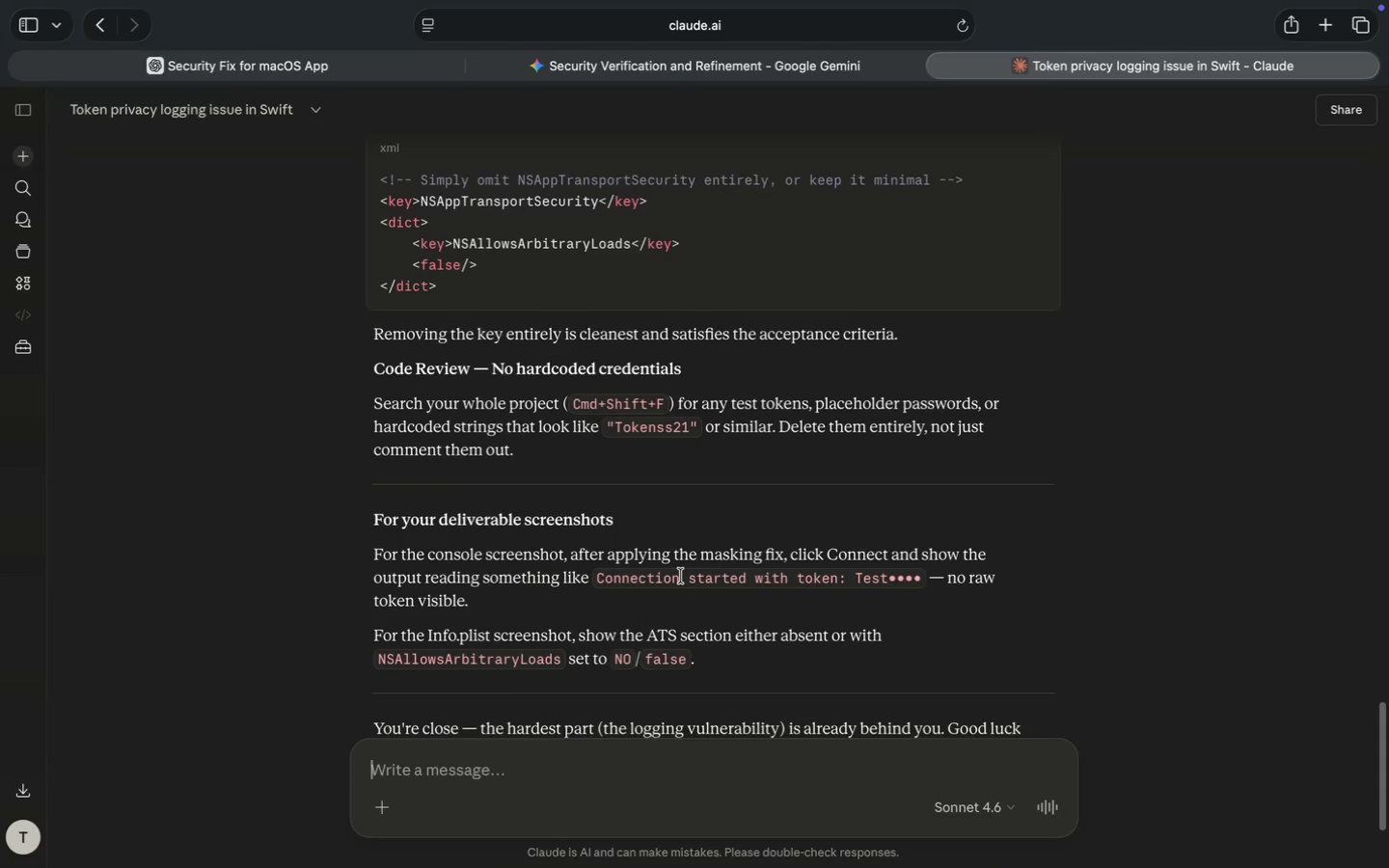 
scroll: coordinate [681, 576], scroll_direction: down, amount: 15.0
 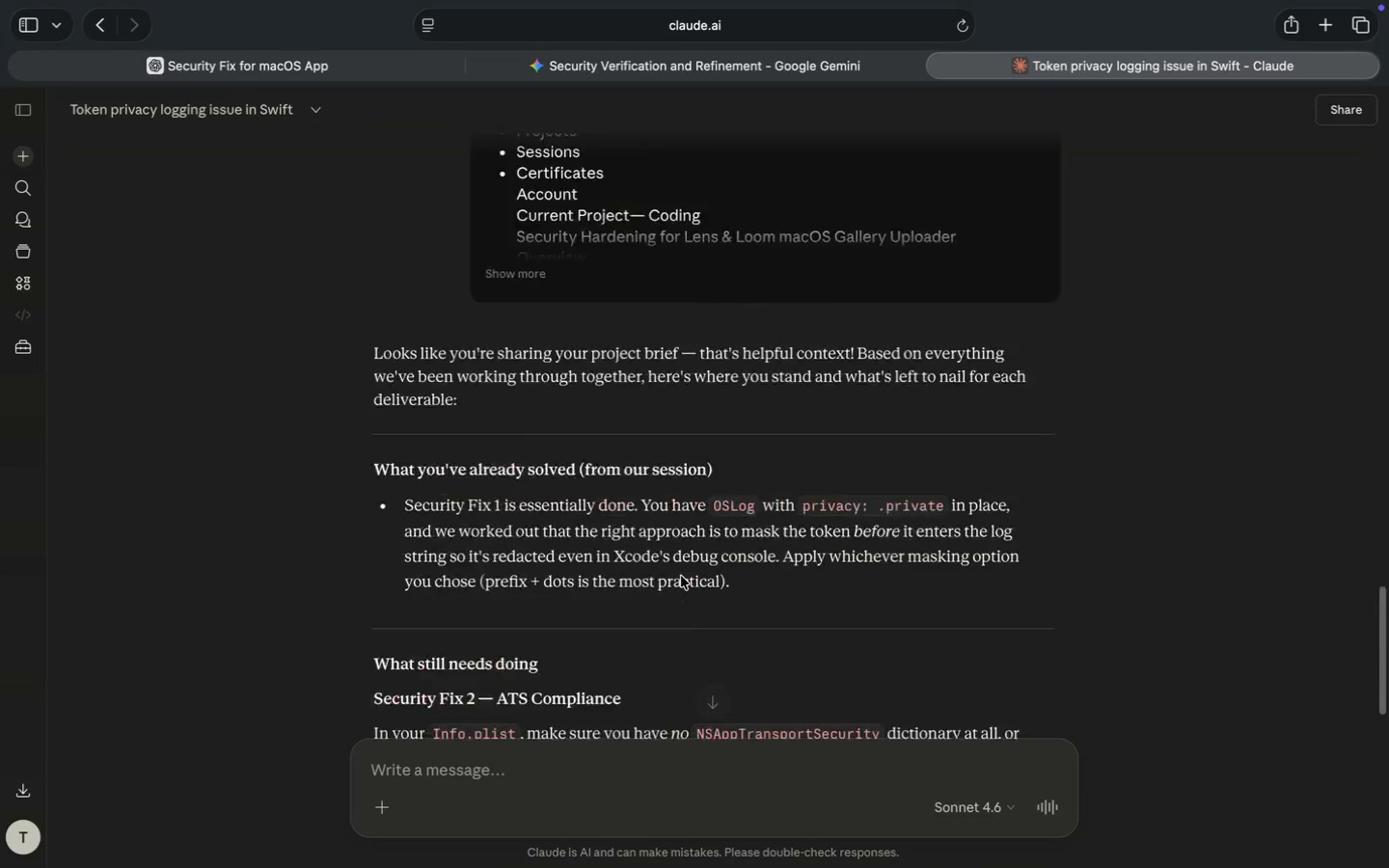 
scroll: coordinate [681, 576], scroll_direction: up, amount: 9.0
 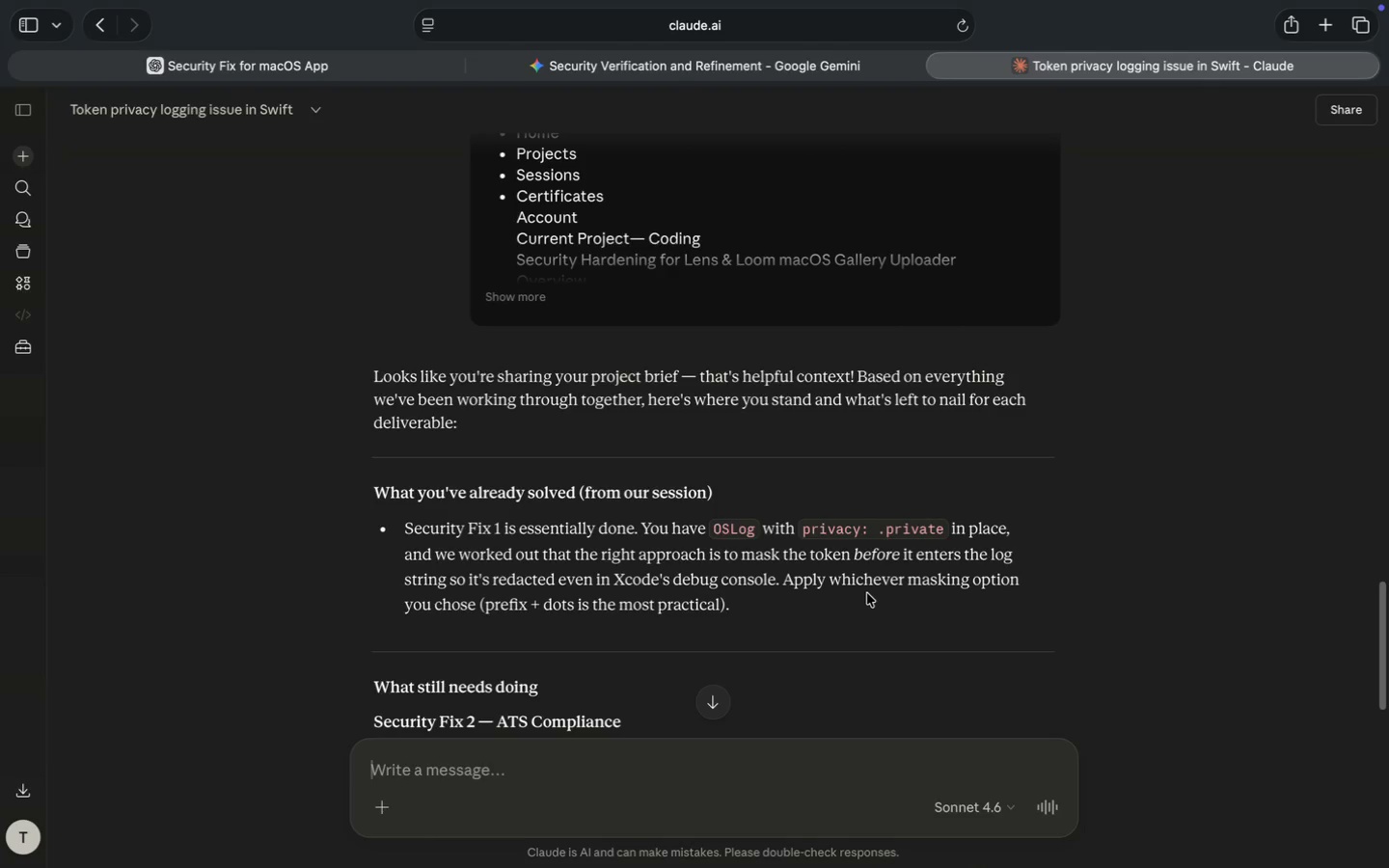 
wait(19.83)
 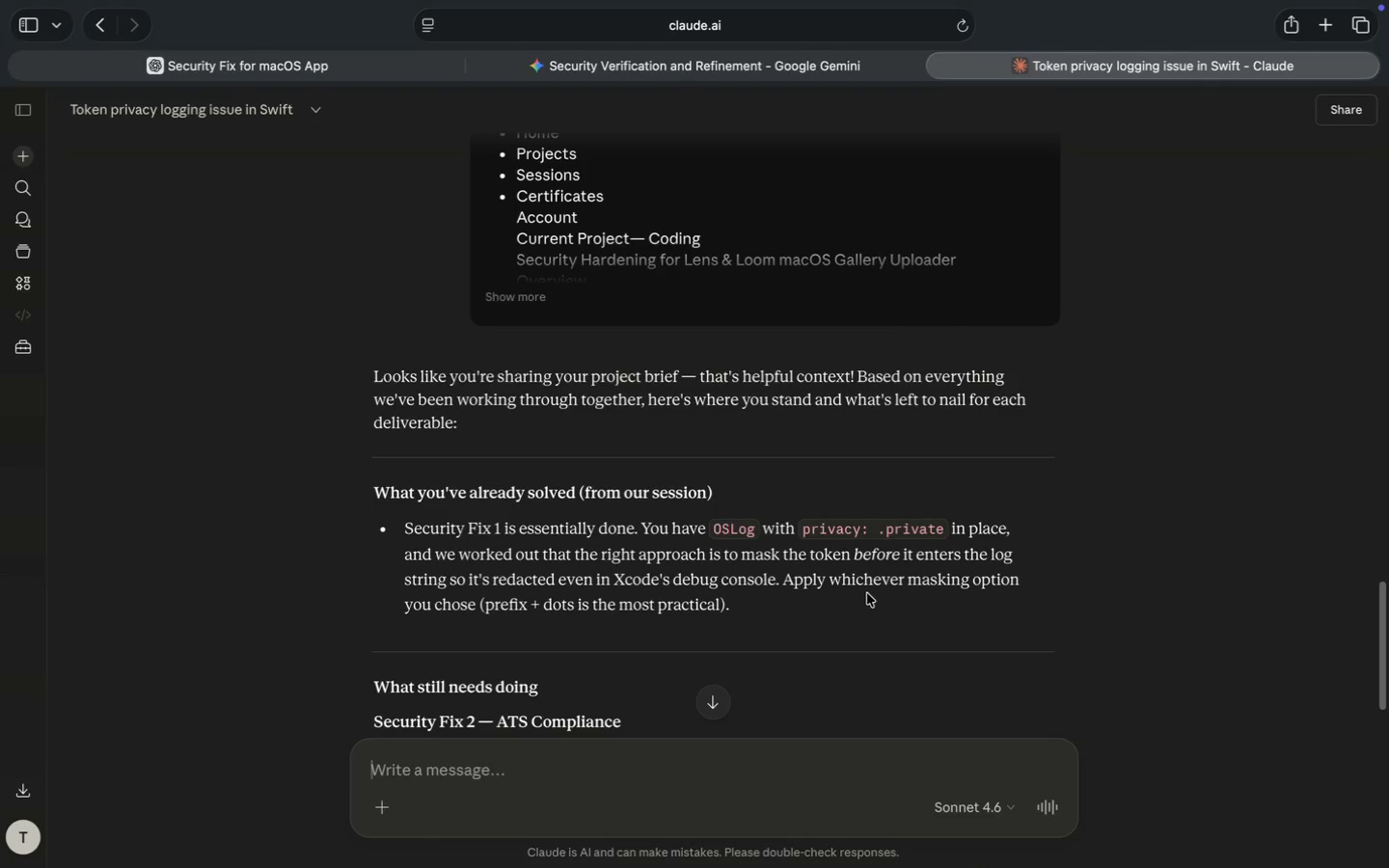 
scroll: coordinate [867, 593], scroll_direction: down, amount: 5.0
 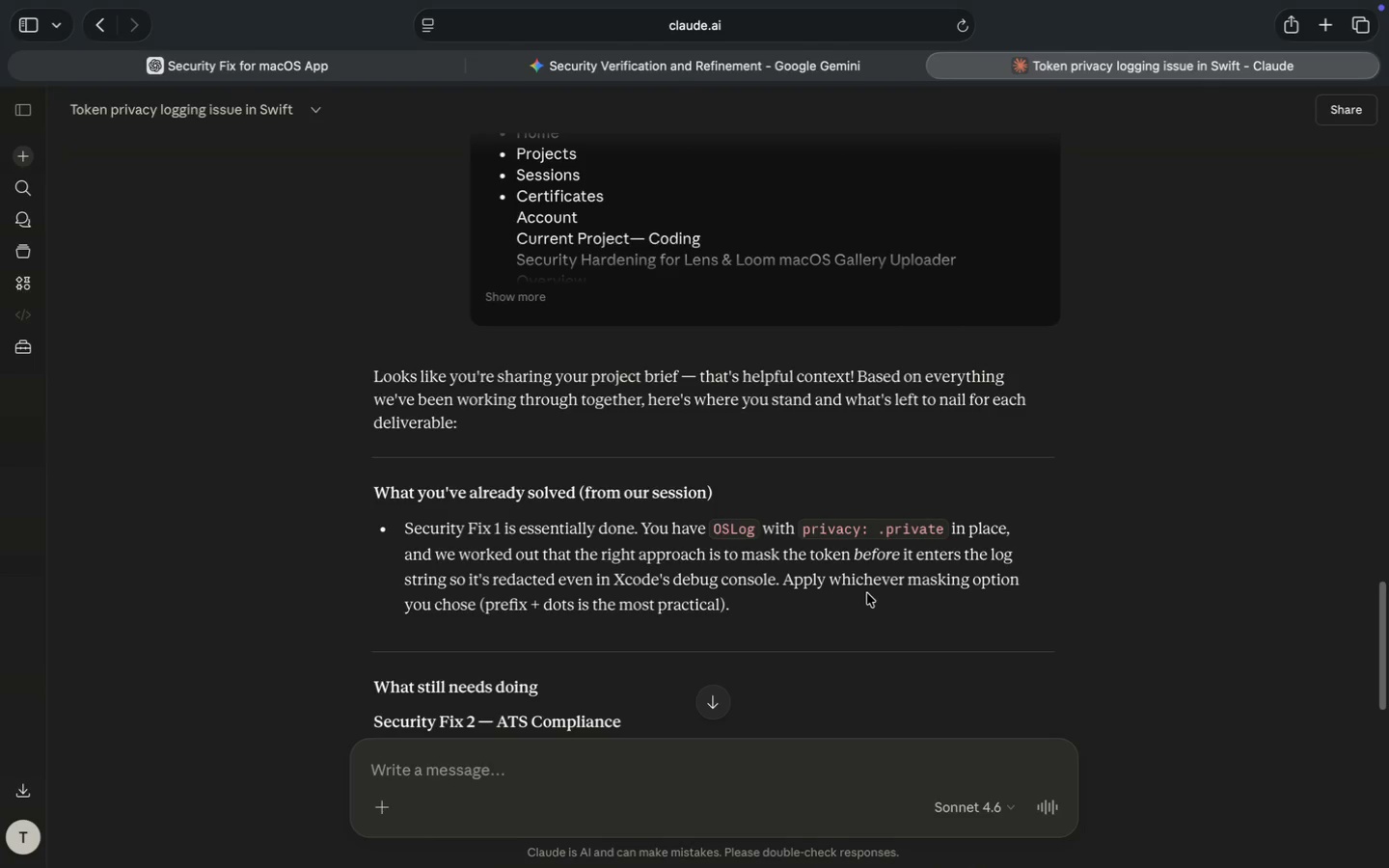 
scroll: coordinate [867, 593], scroll_direction: up, amount: 32.0
 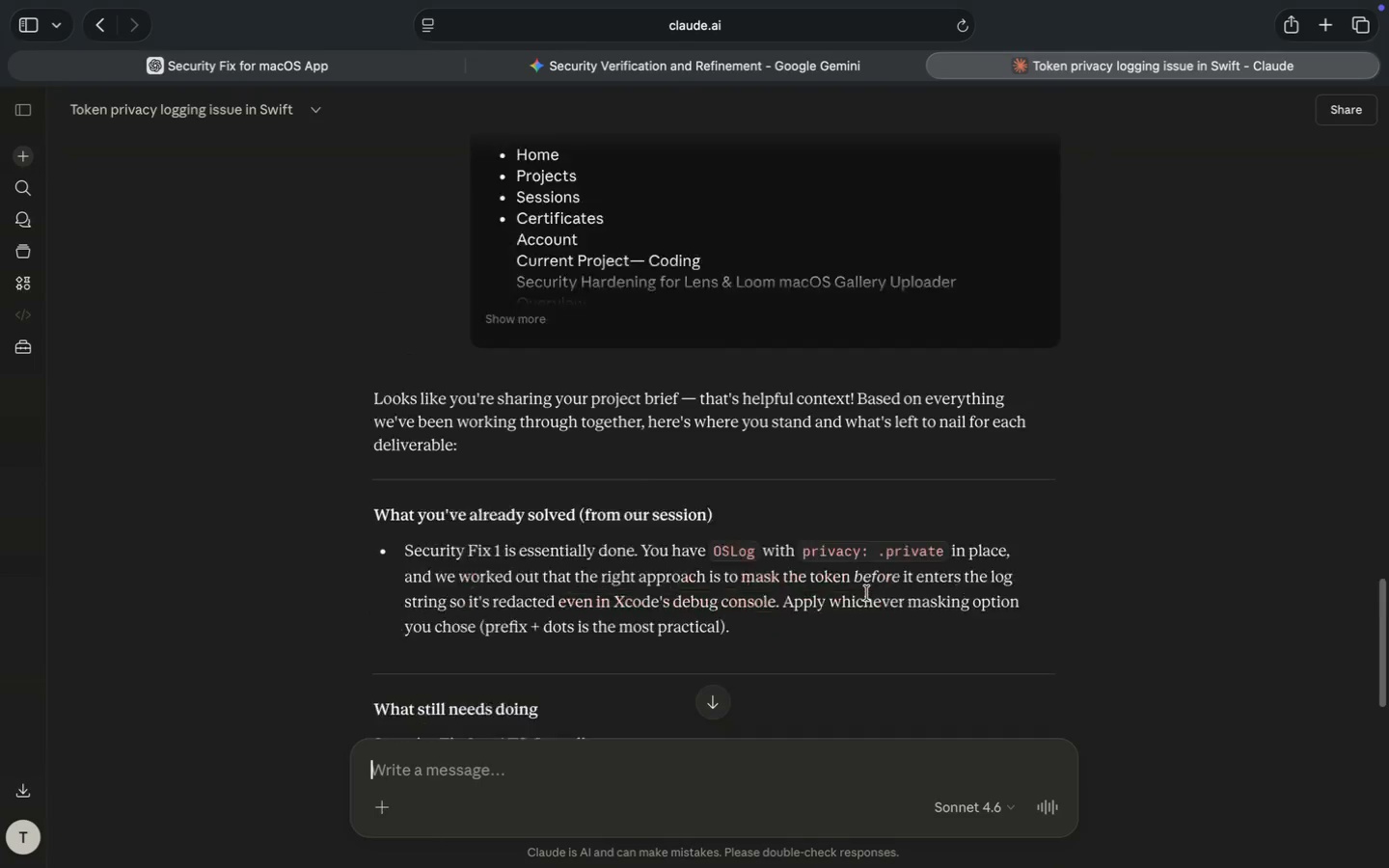 
scroll: coordinate [867, 593], scroll_direction: down, amount: 84.0
 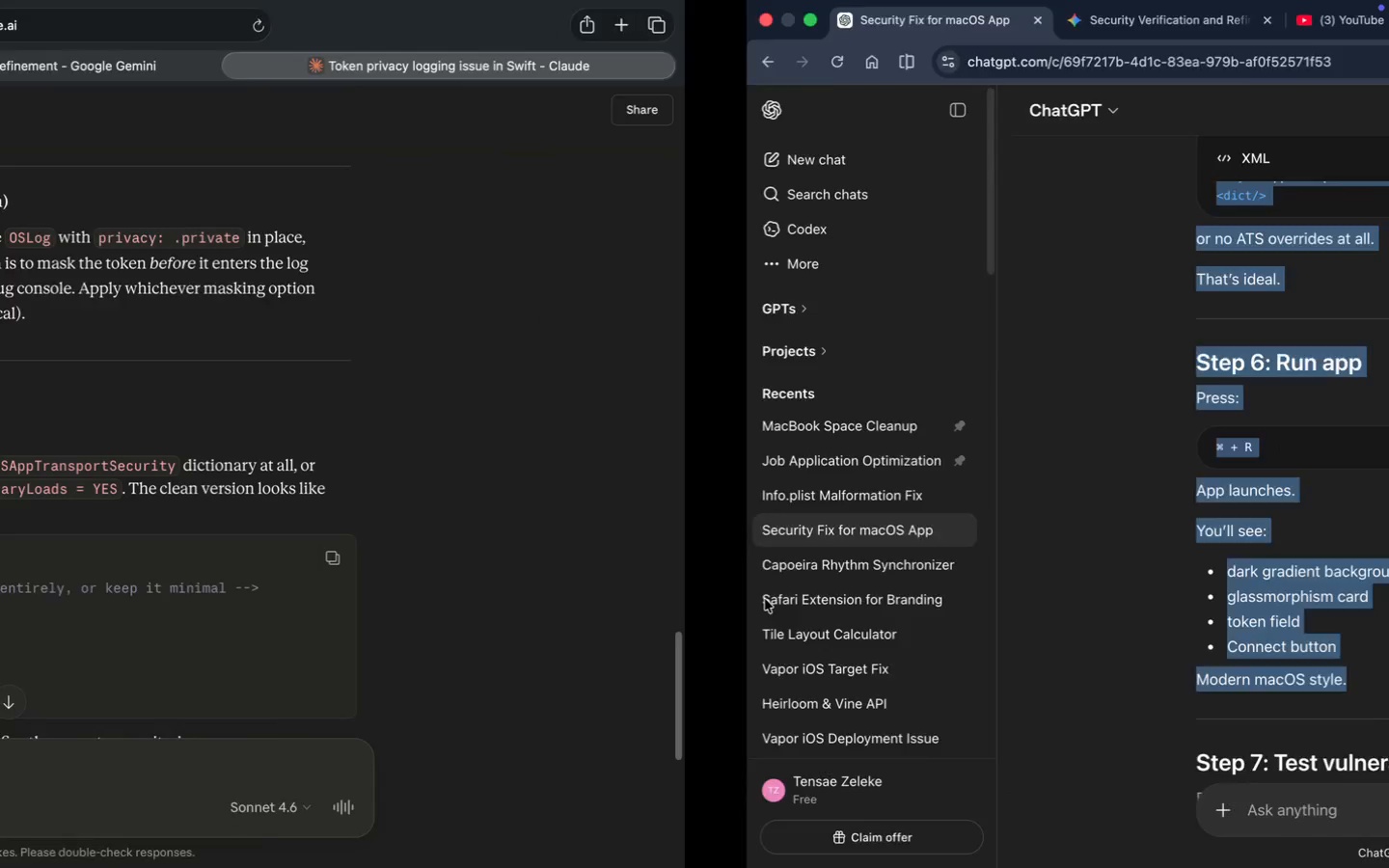 
wait(21.92)
 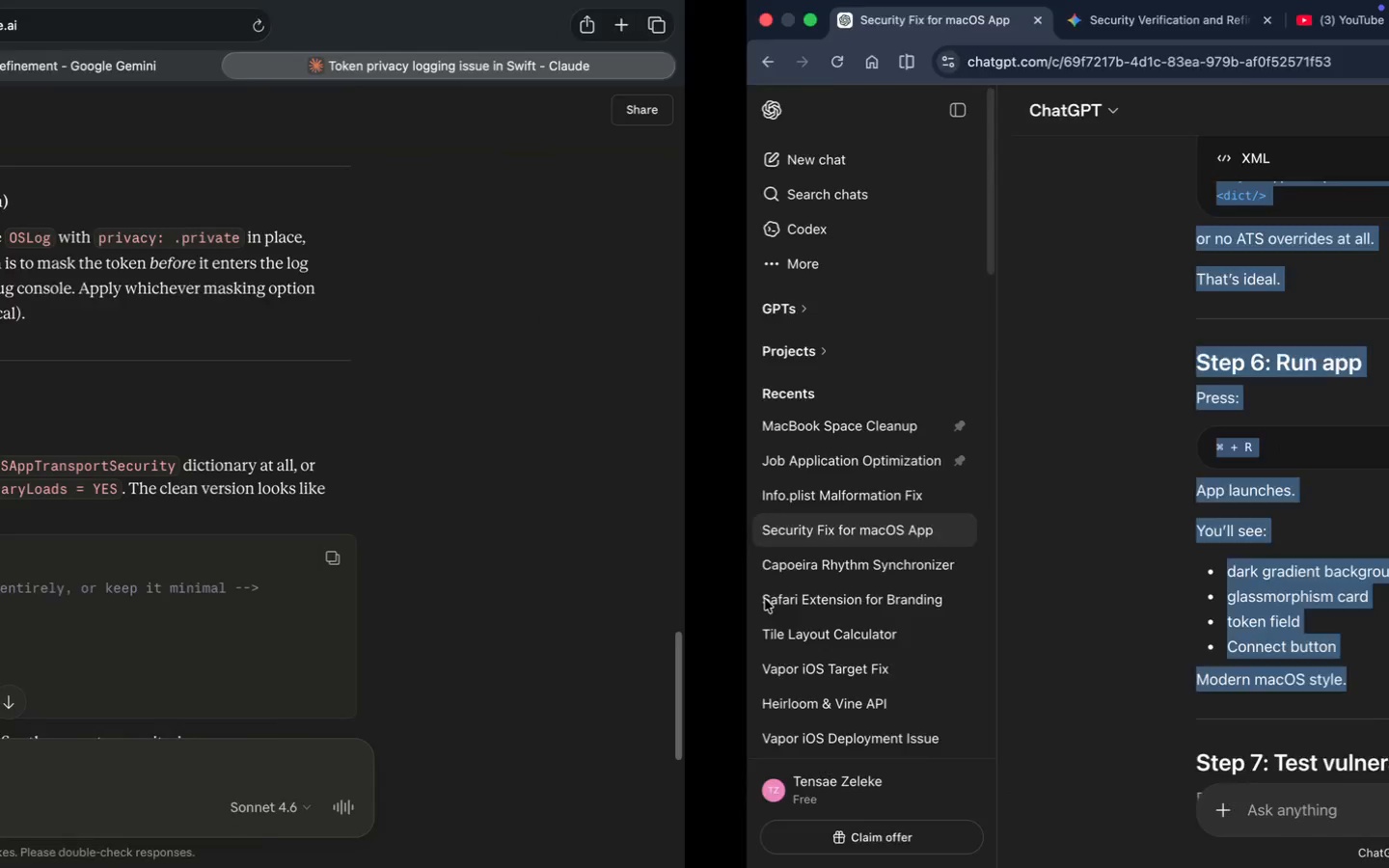 
left_click([101, 136])
 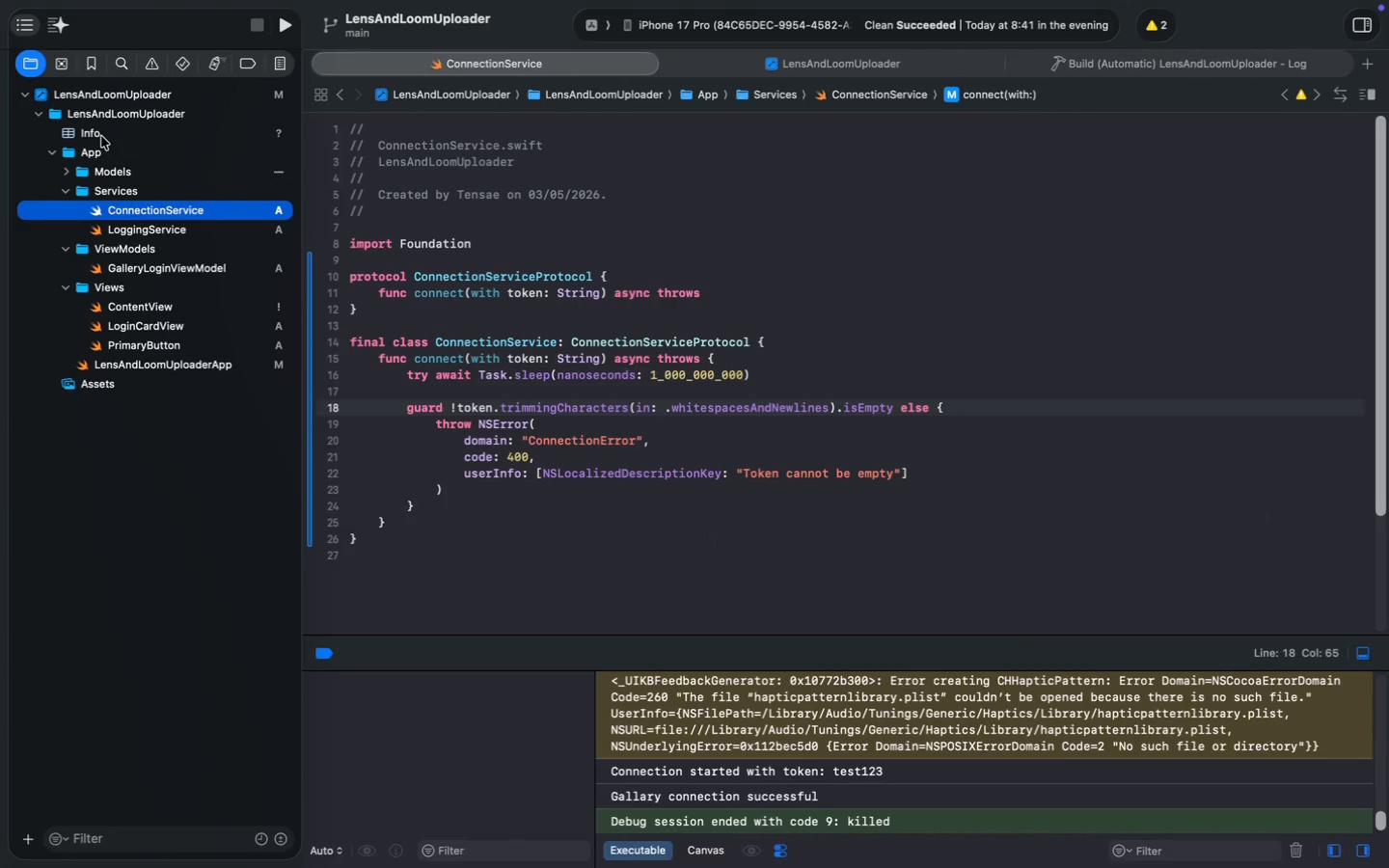 
left_click([779, 428])
 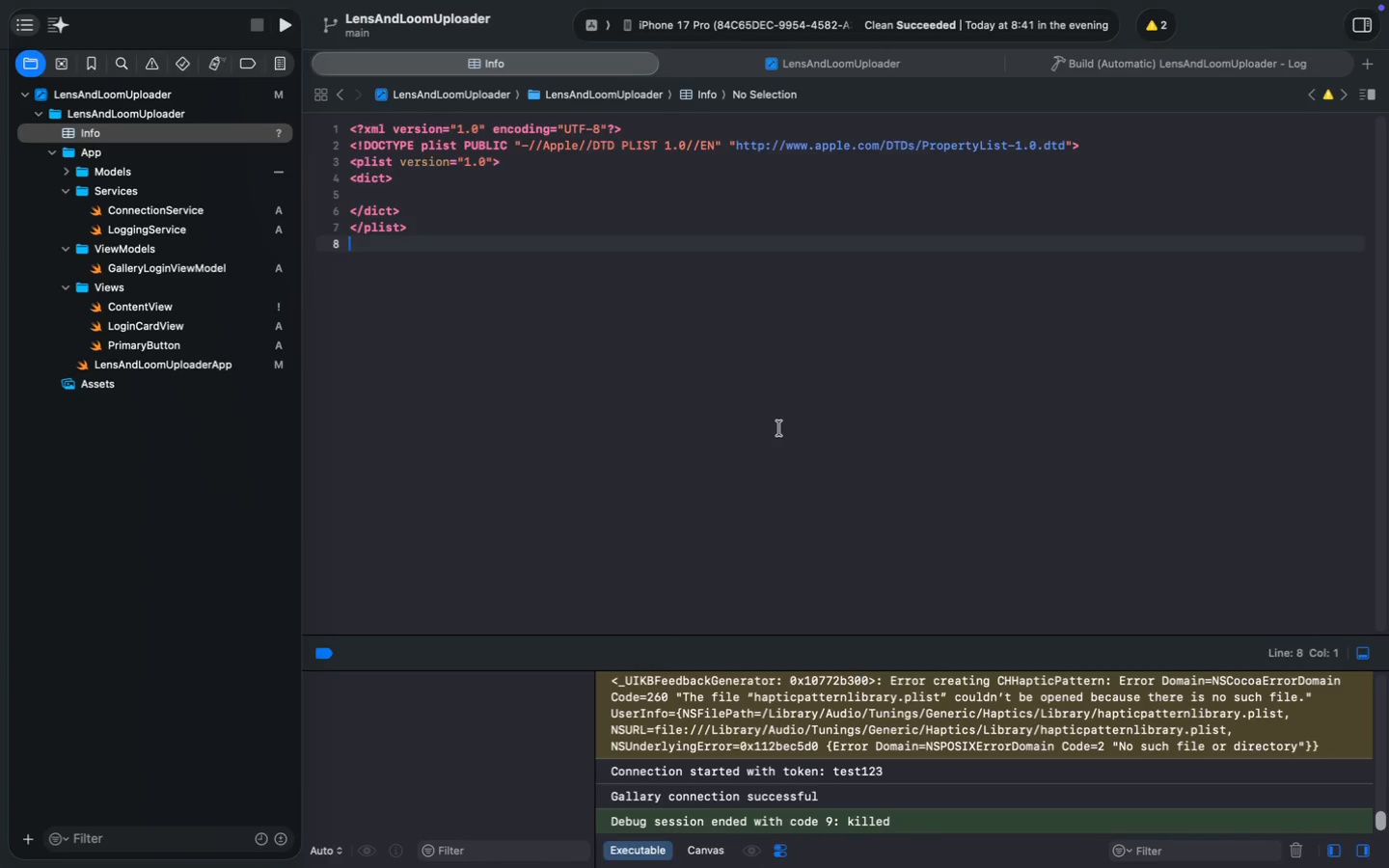 
key(Meta+Z)
 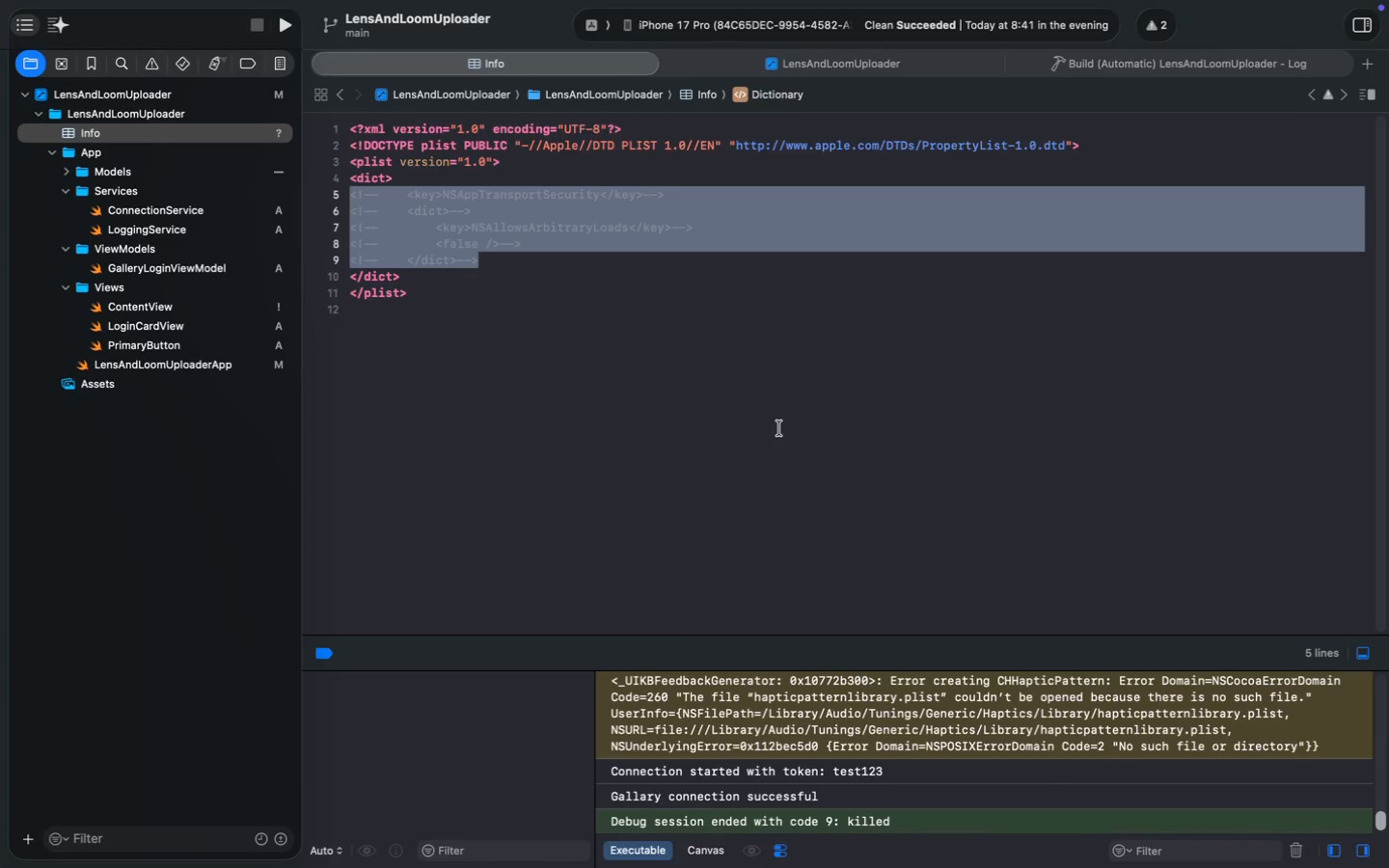 
key(Meta+Z)
 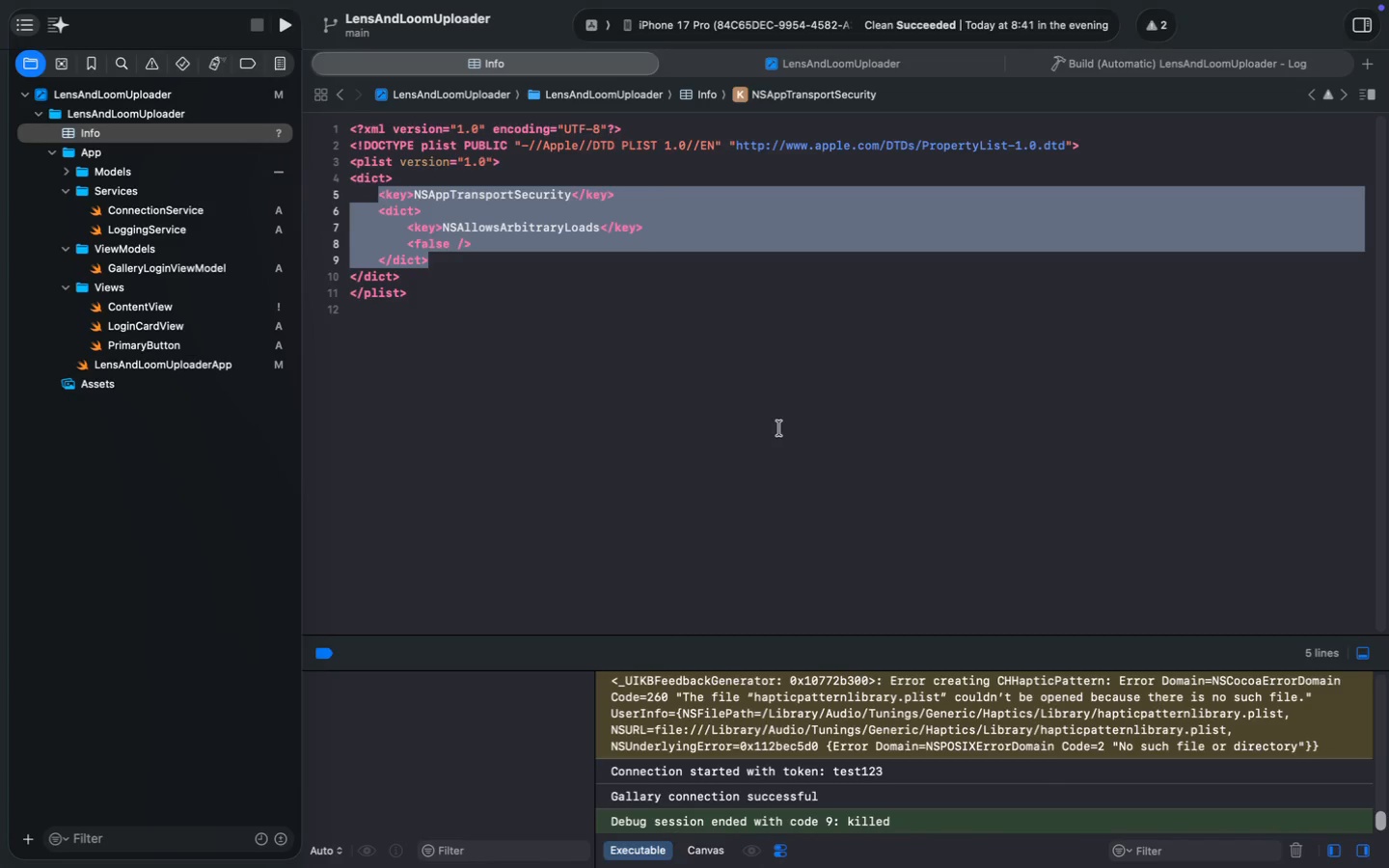 
key(Meta+S)
 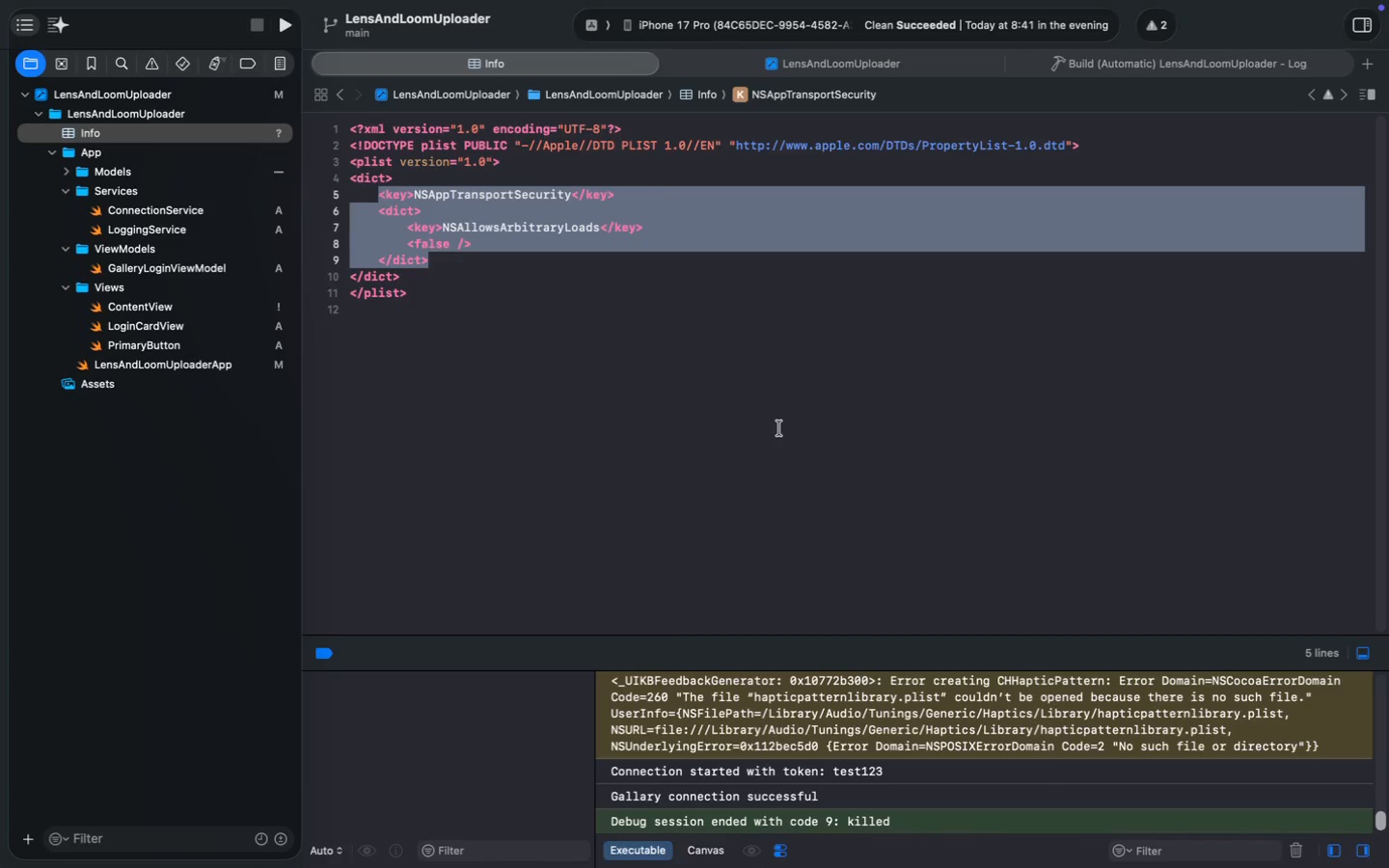 
key(Meta+S)
 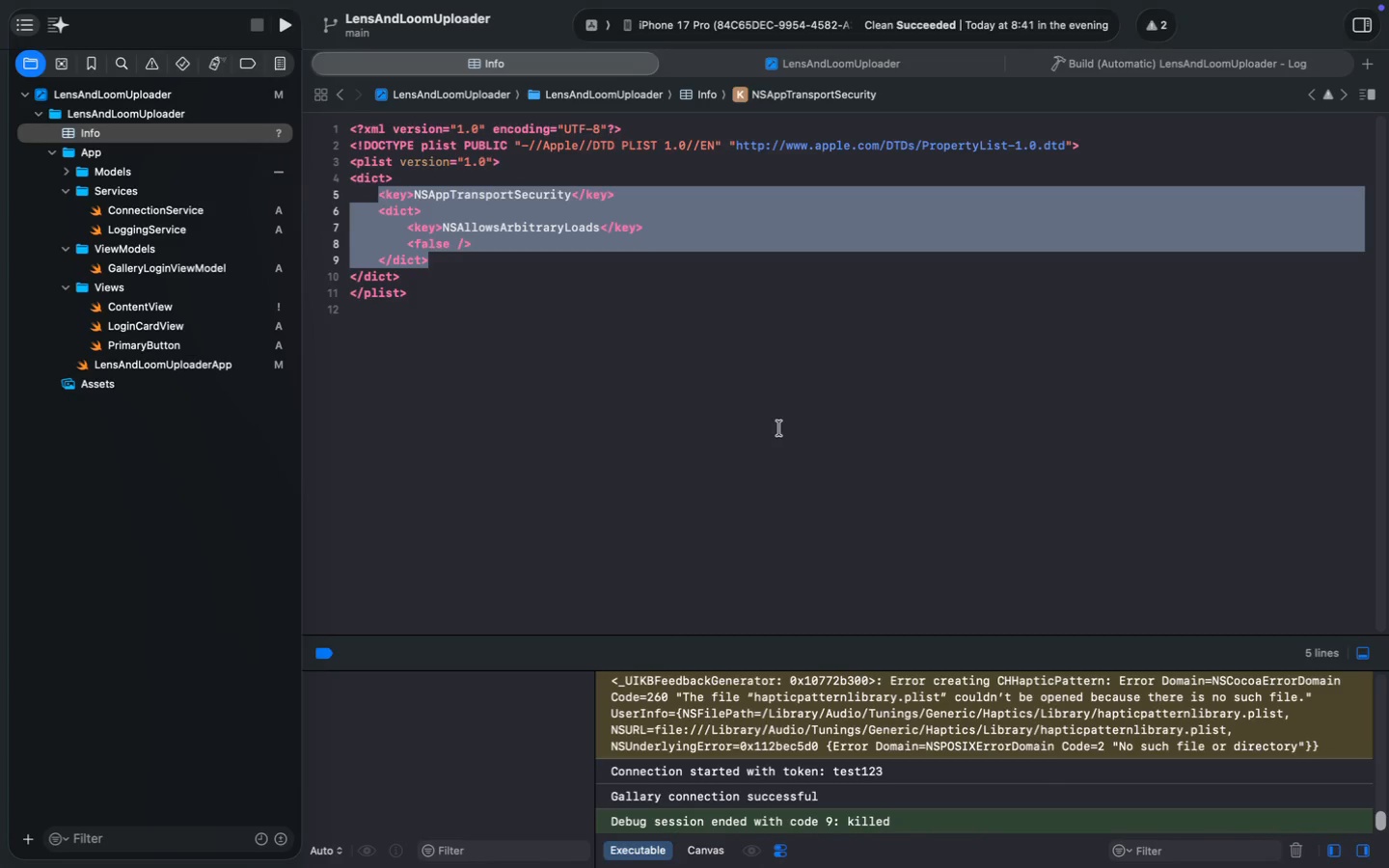 
key(Meta+S)
 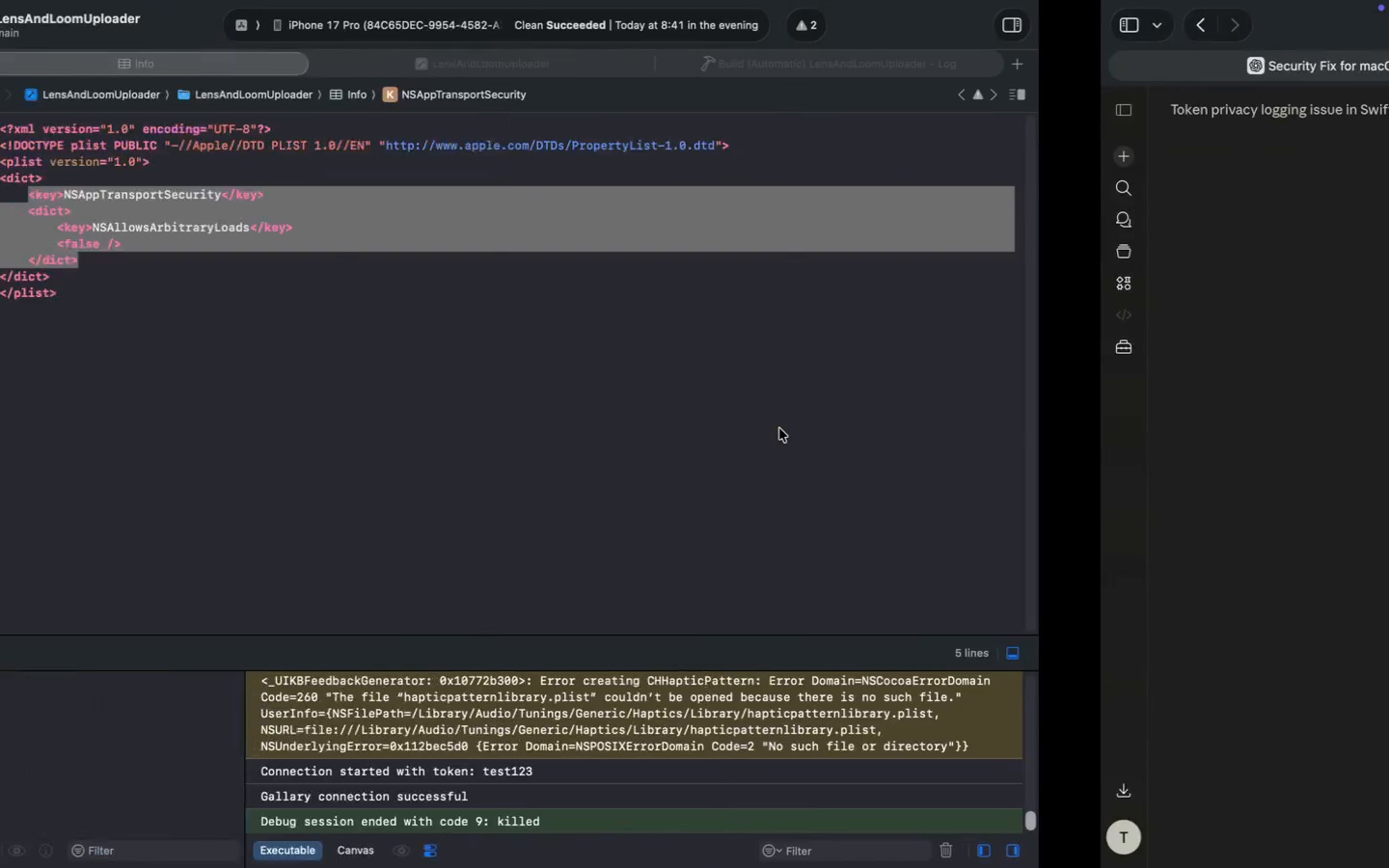 
wait(7.97)
 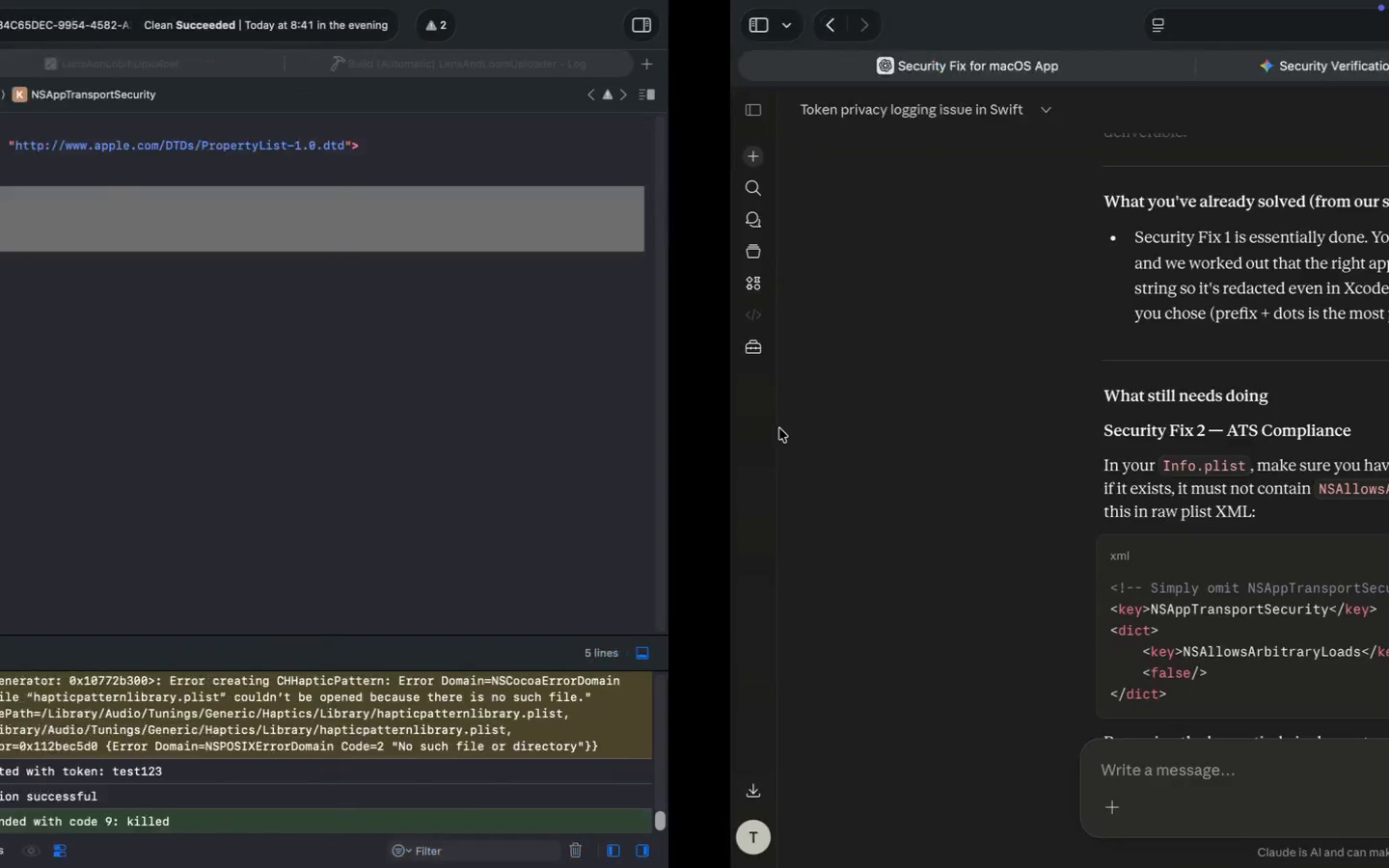 
left_click([461, 242])
 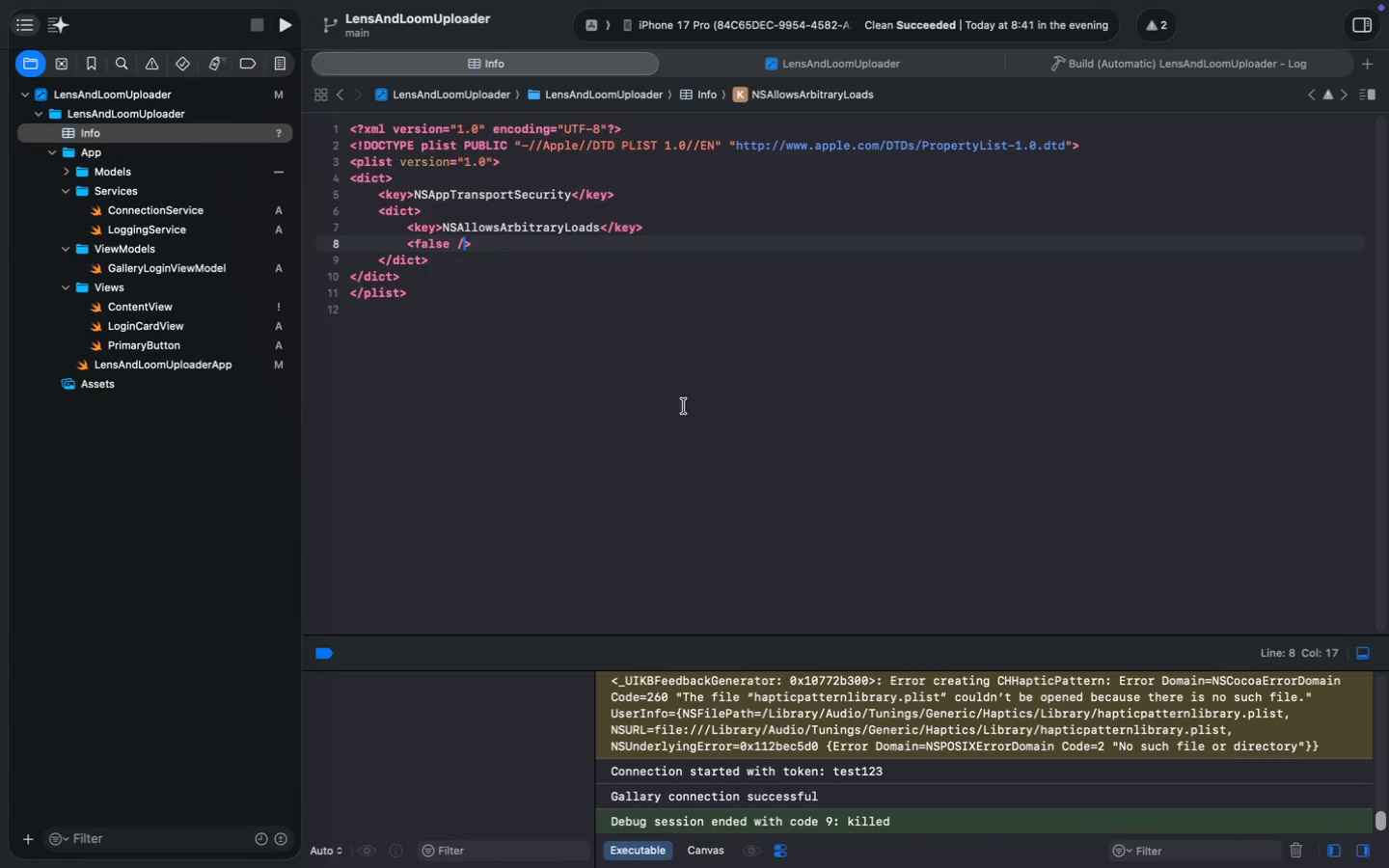 
key(ArrowLeft)
 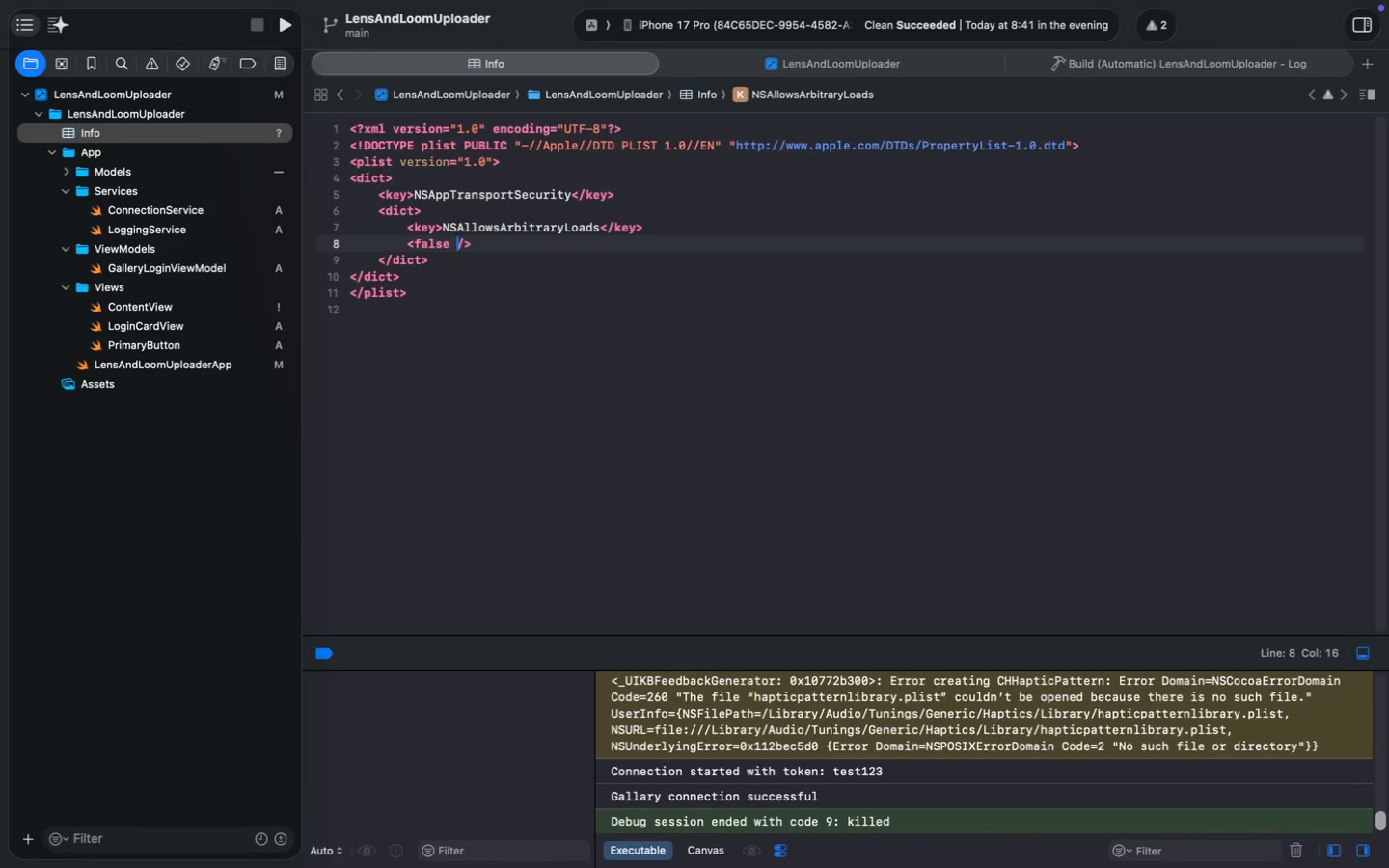 
key(Backspace)
 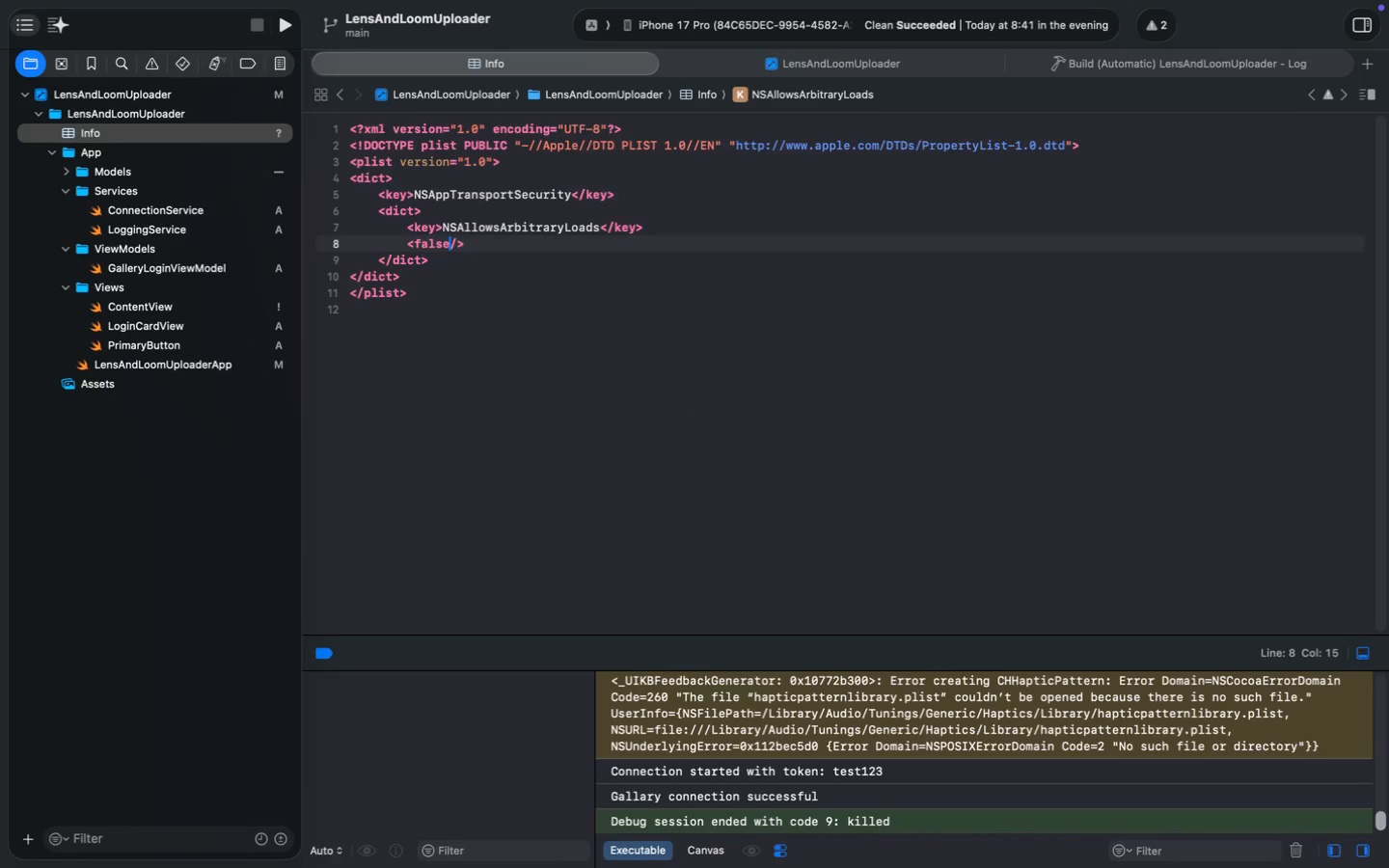 
key(Meta+S)
 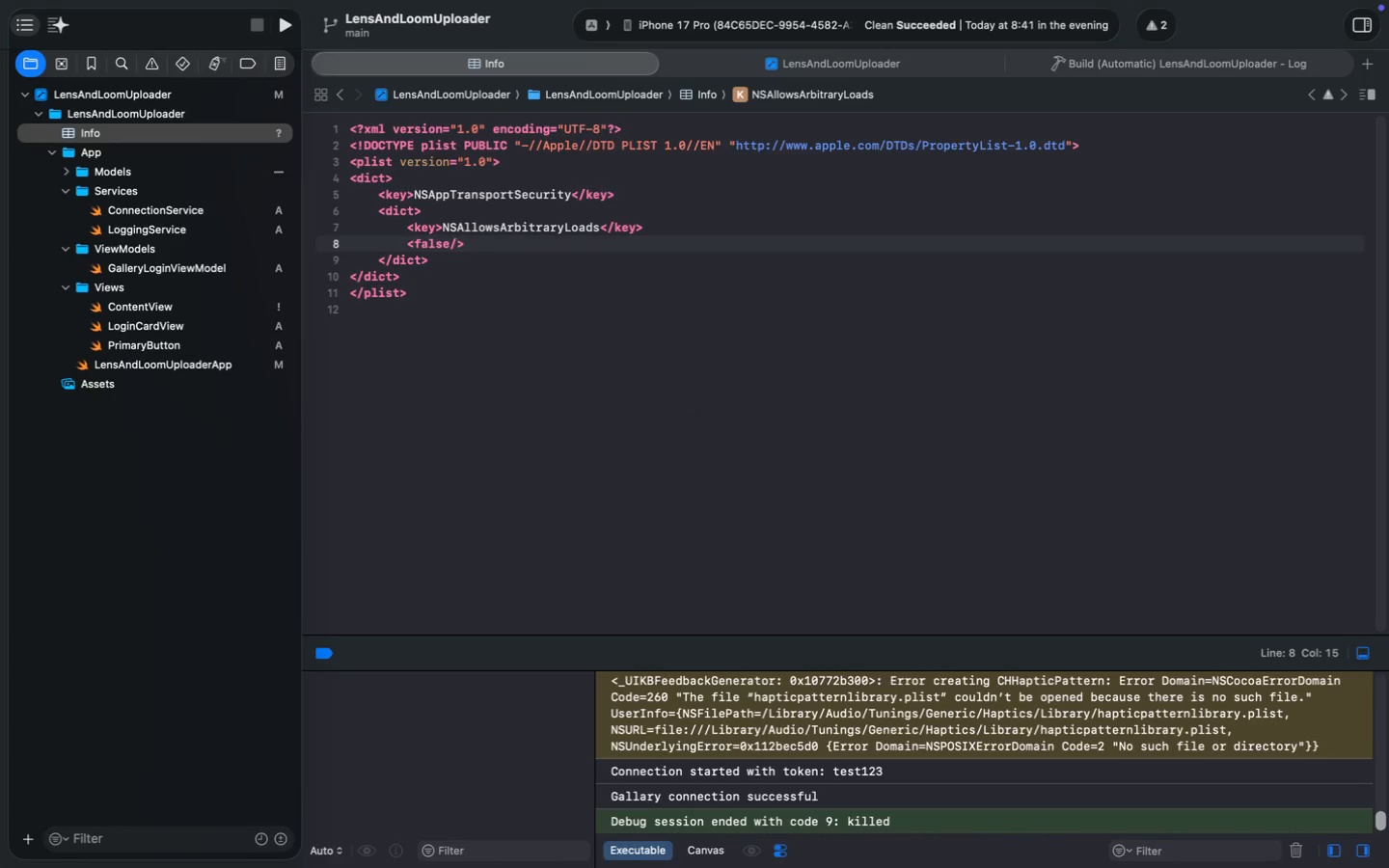 
key(Meta+S)
 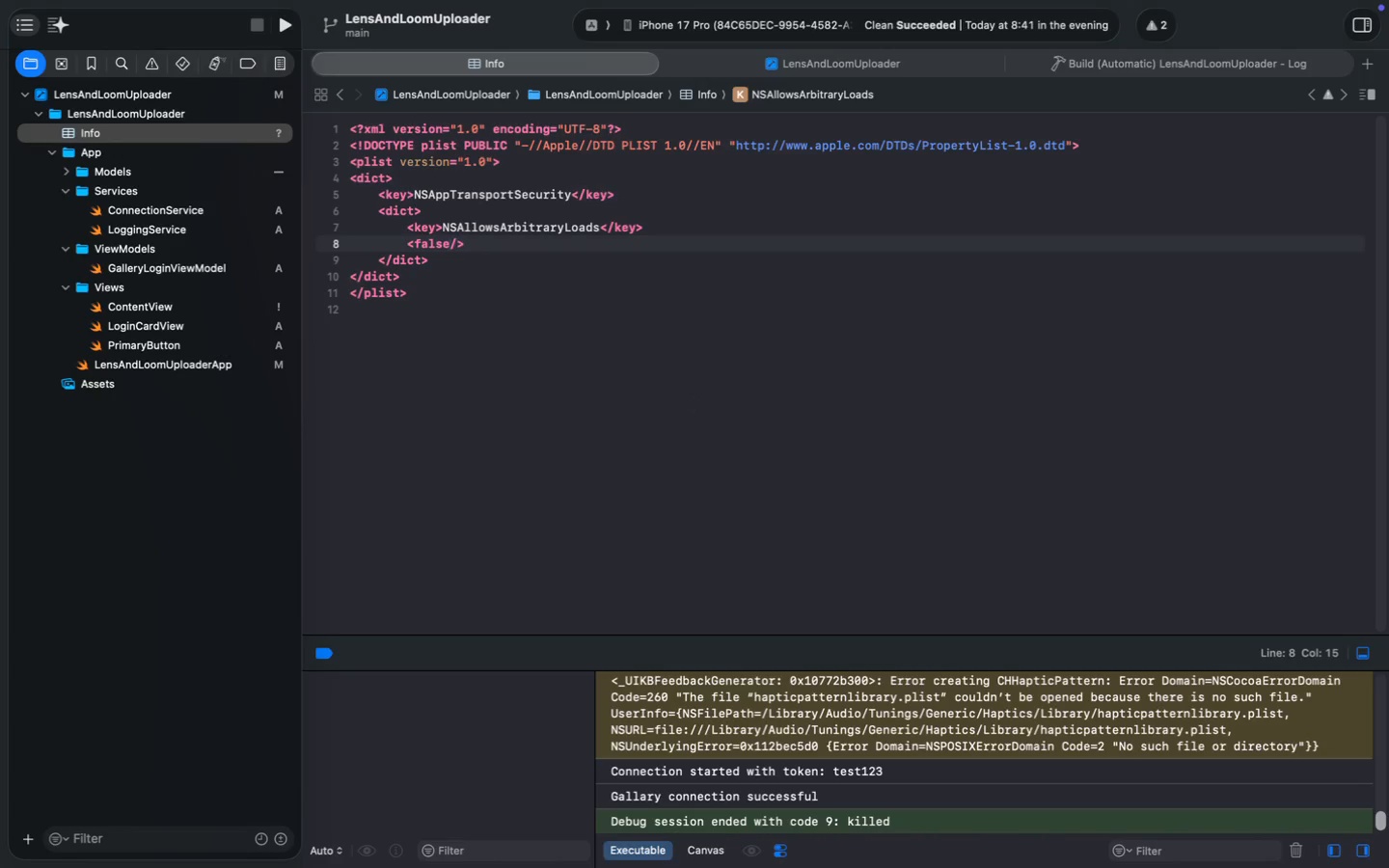 
key(Meta+S)
 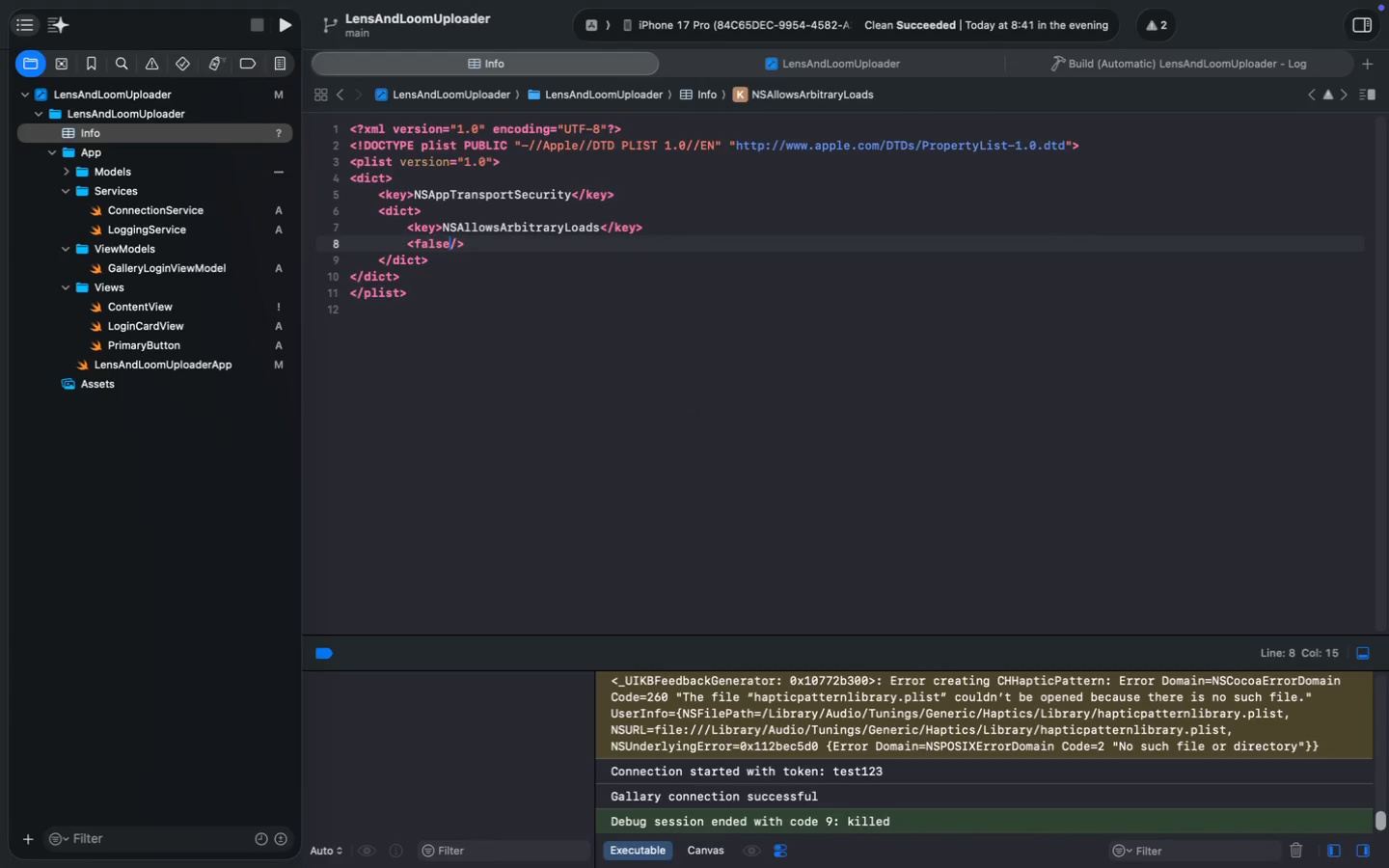 
scroll: coordinate [719, 399], scroll_direction: down, amount: 5.0
 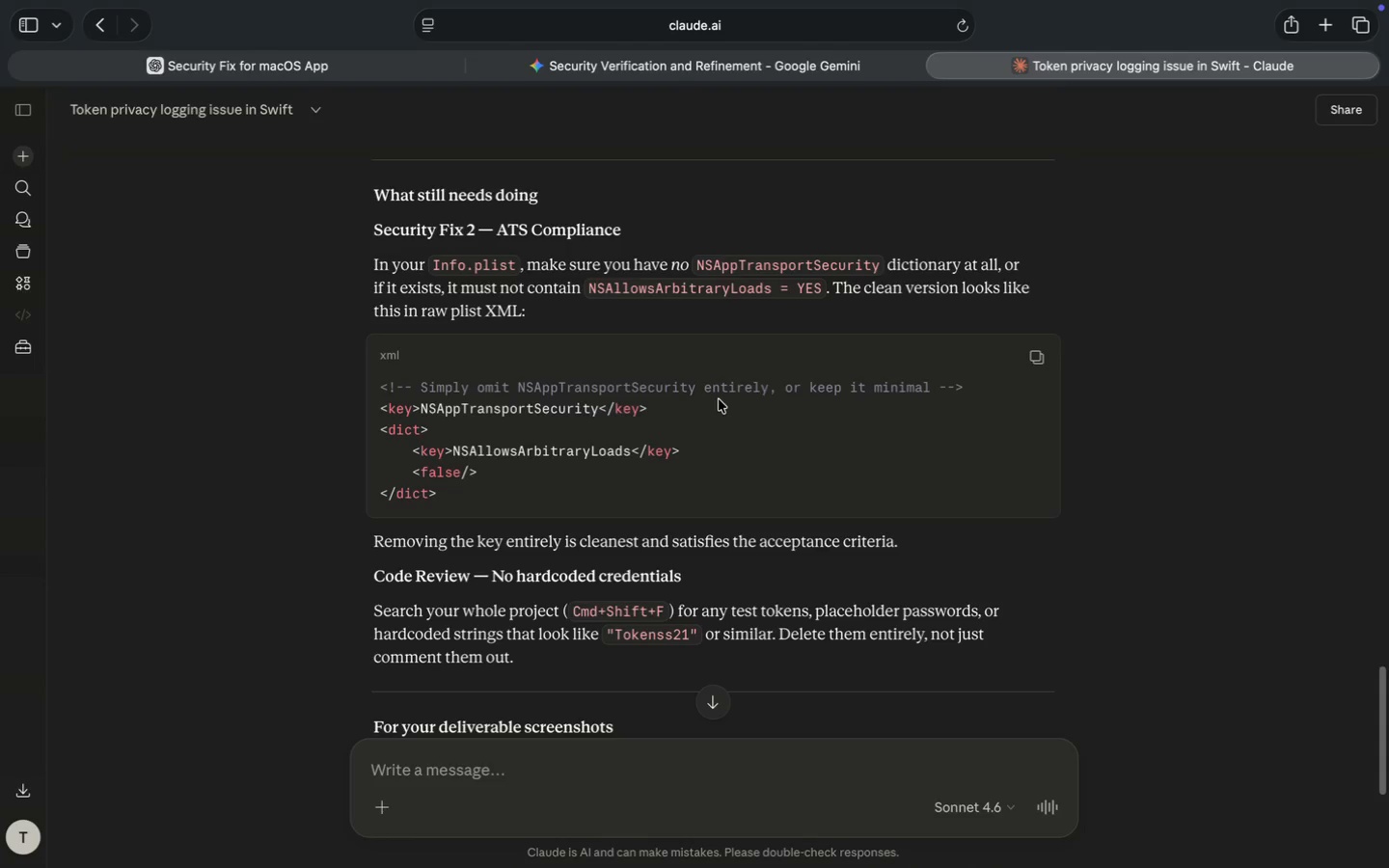 
wait(10.03)
 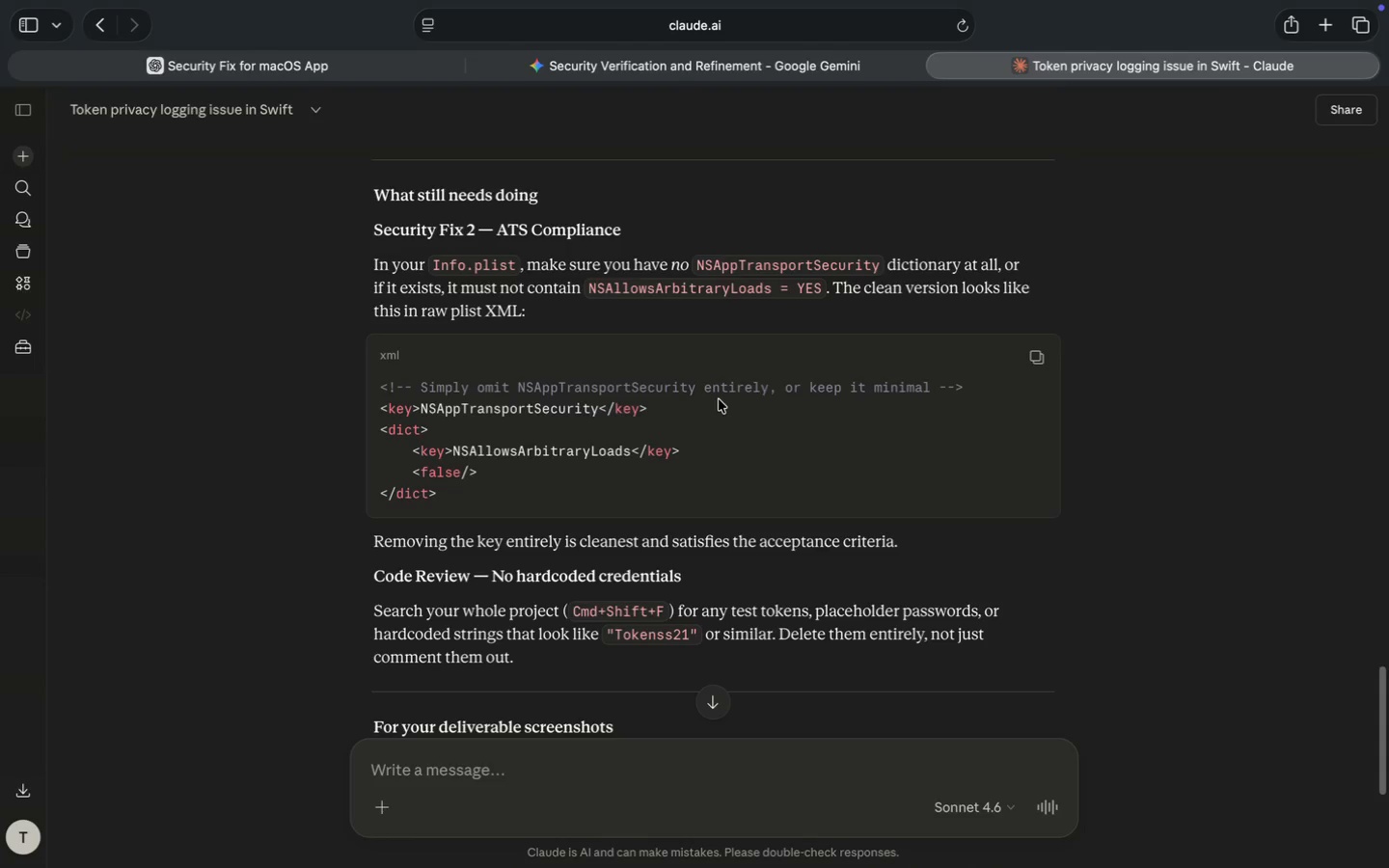 
scroll: coordinate [719, 399], scroll_direction: down, amount: 5.0
 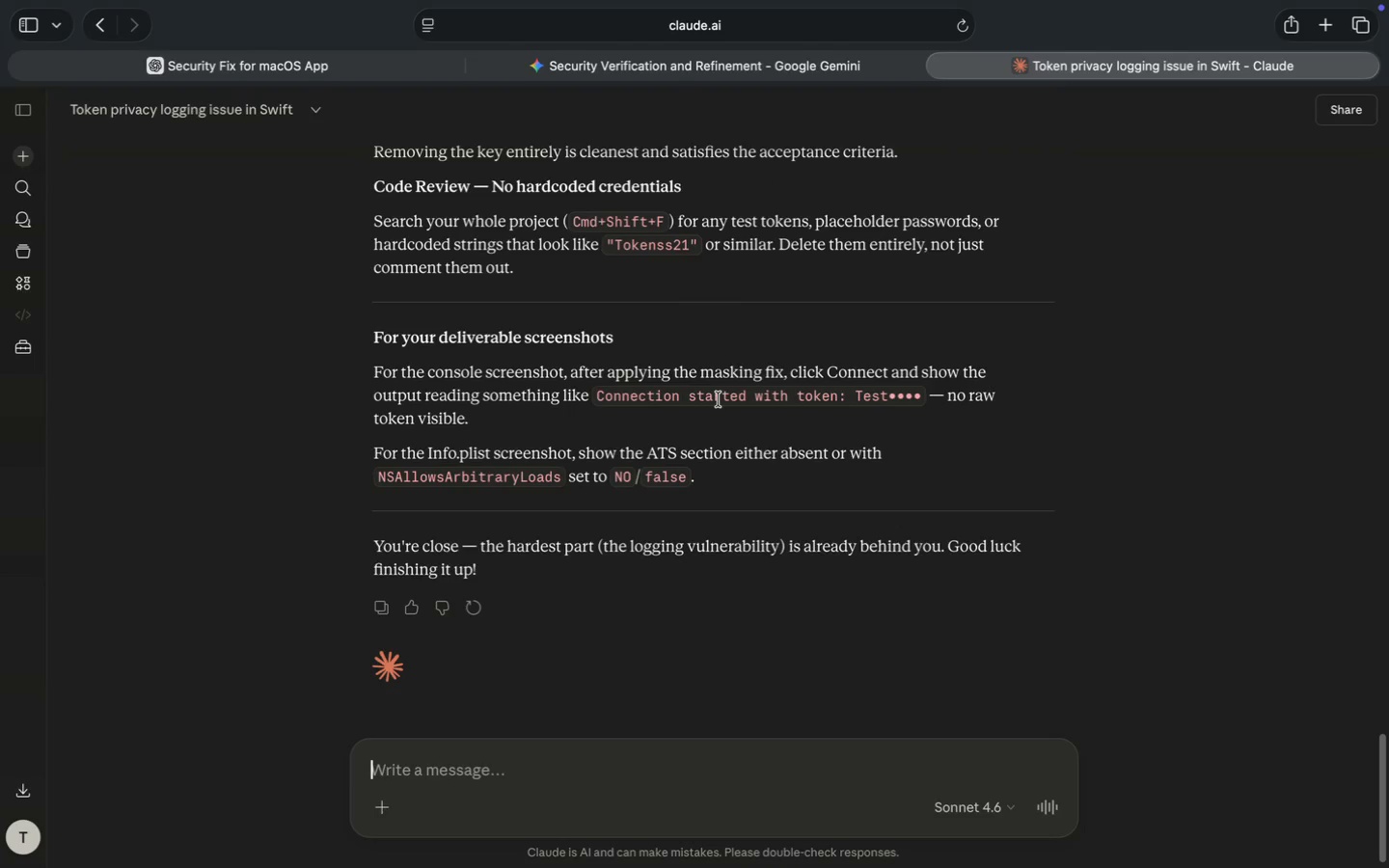 
wait(9.81)
 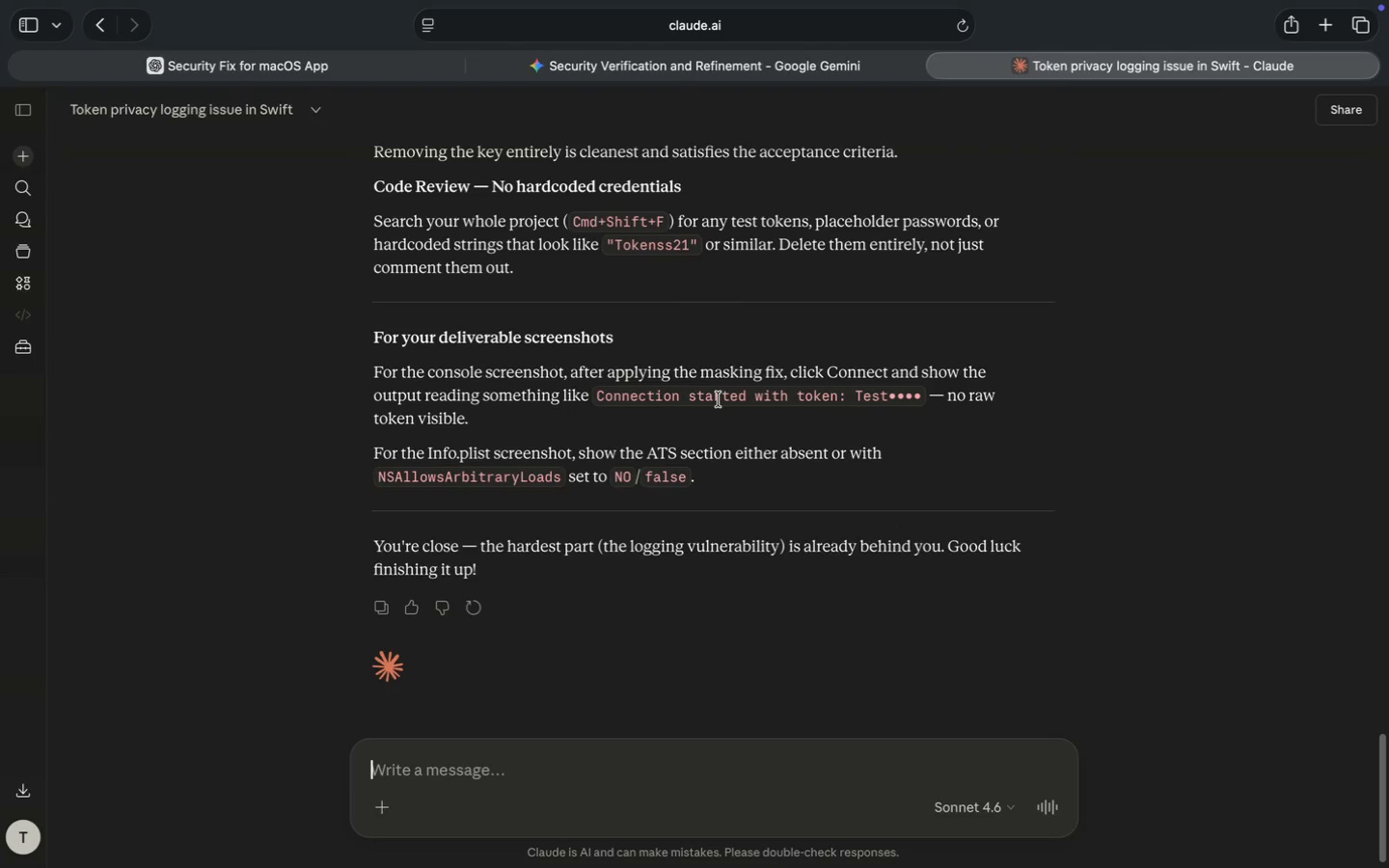 
scroll: coordinate [719, 399], scroll_direction: down, amount: 6.0
 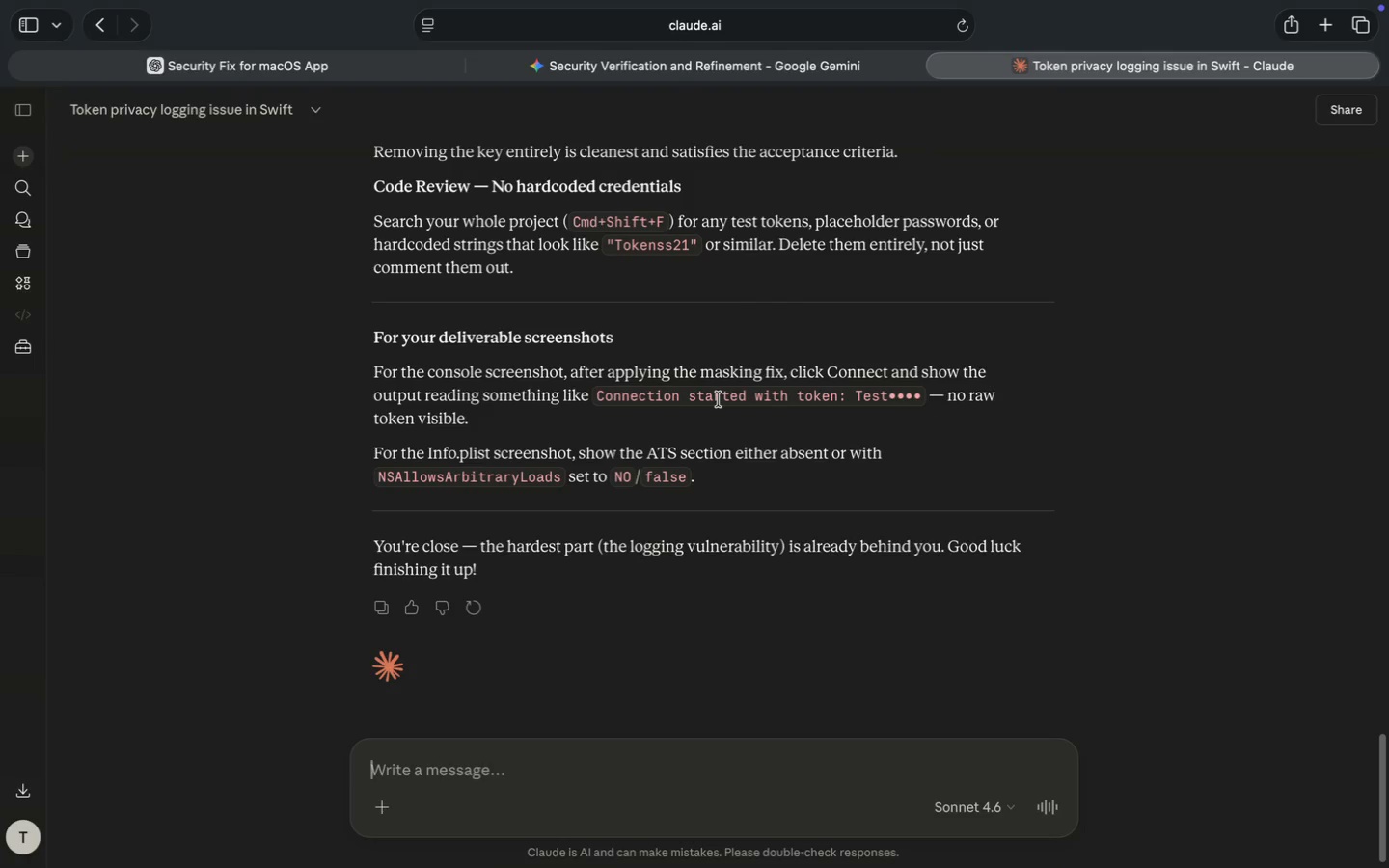 
scroll: coordinate [719, 399], scroll_direction: up, amount: 27.0
 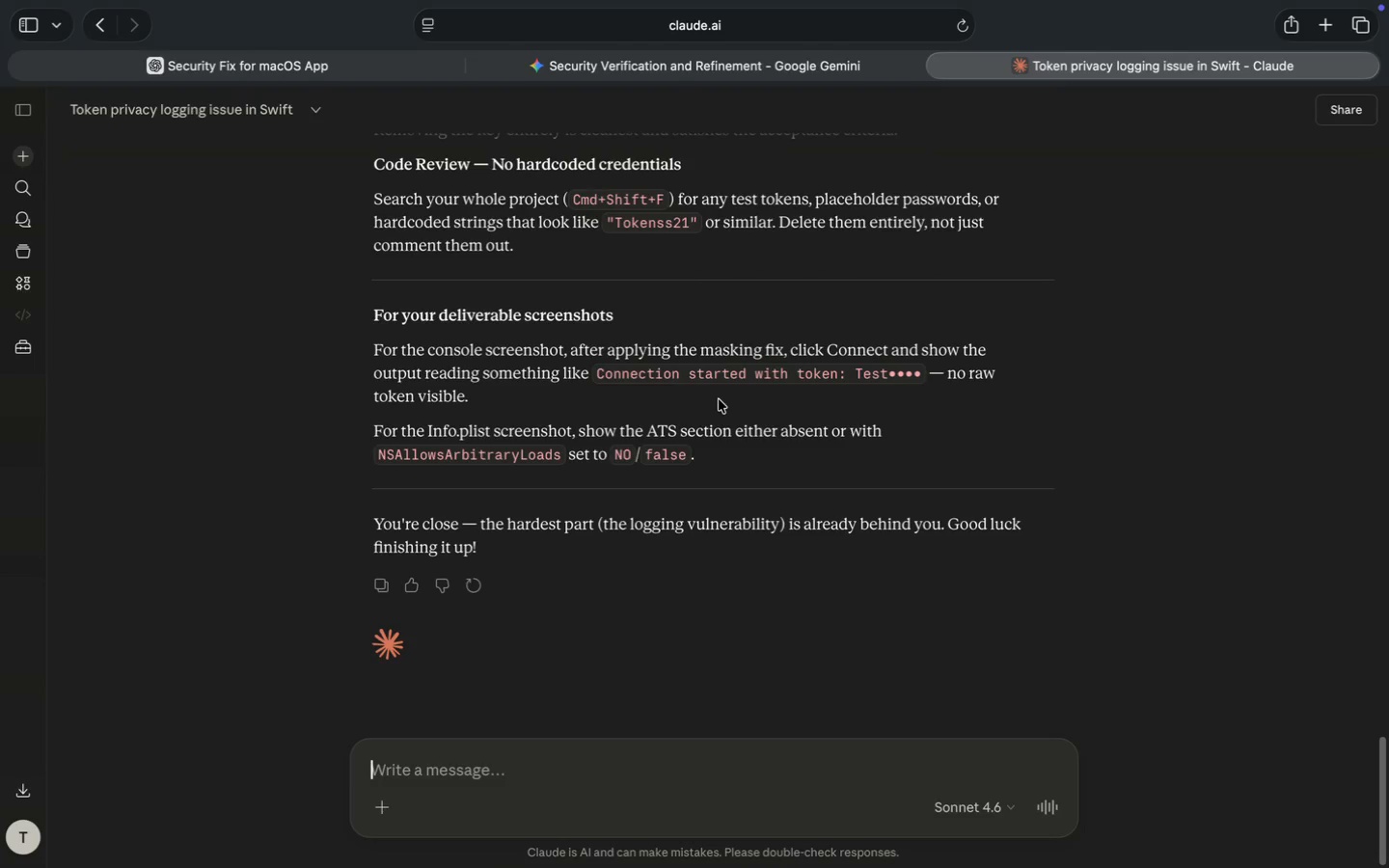 
scroll: coordinate [719, 399], scroll_direction: down, amount: 20.0
 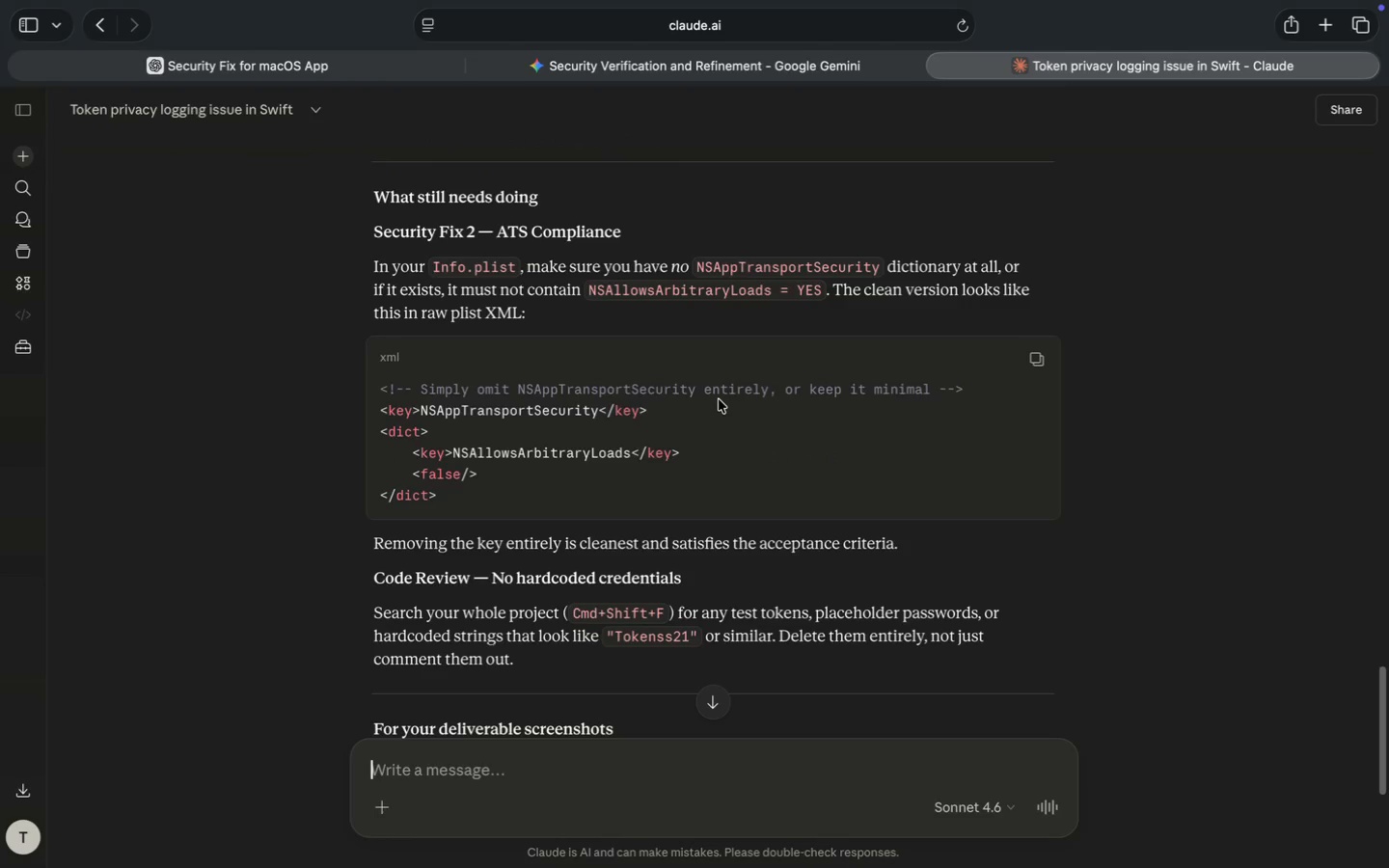 
scroll: coordinate [719, 399], scroll_direction: up, amount: 37.0
 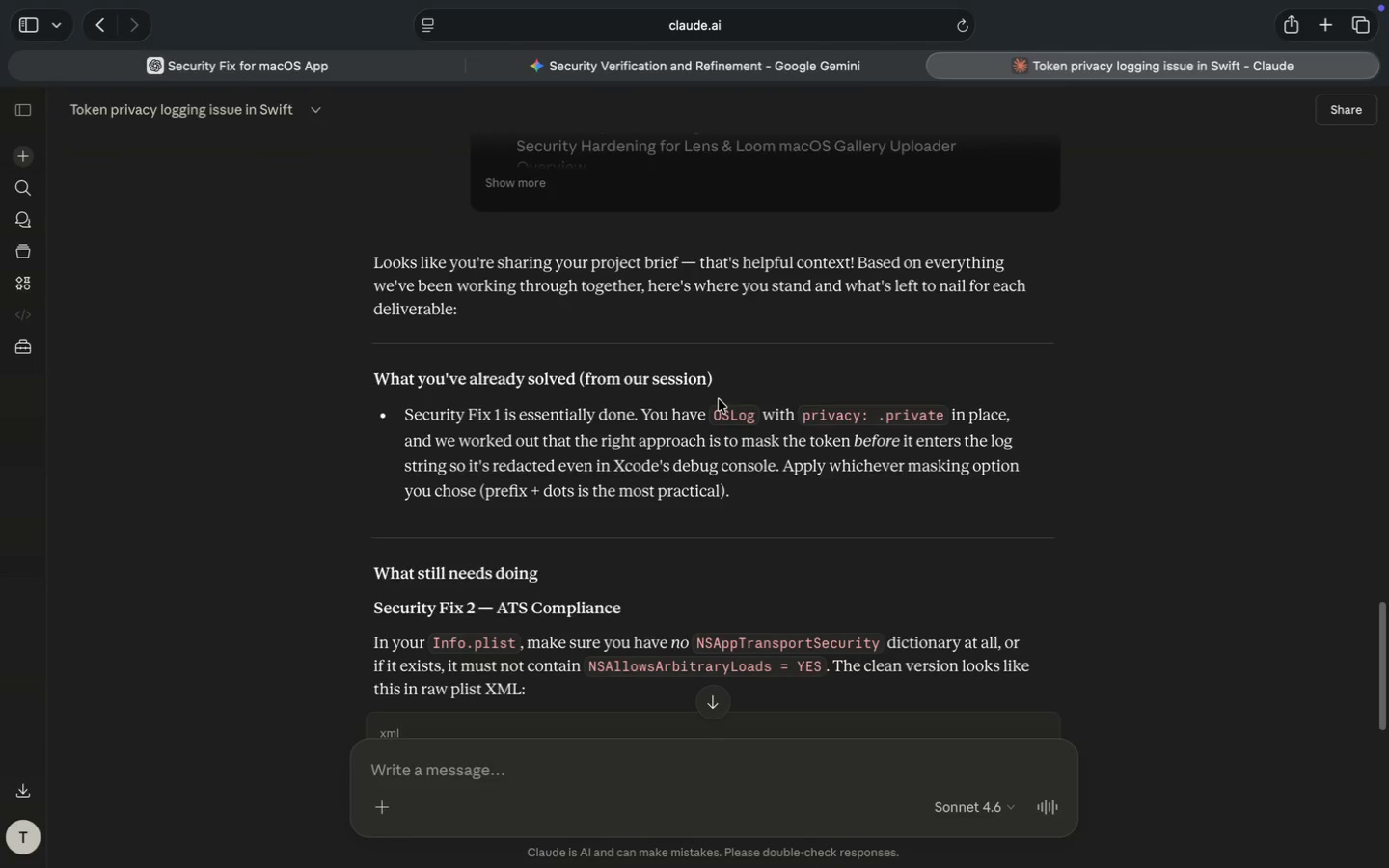 
scroll: coordinate [719, 399], scroll_direction: down, amount: 7.0
 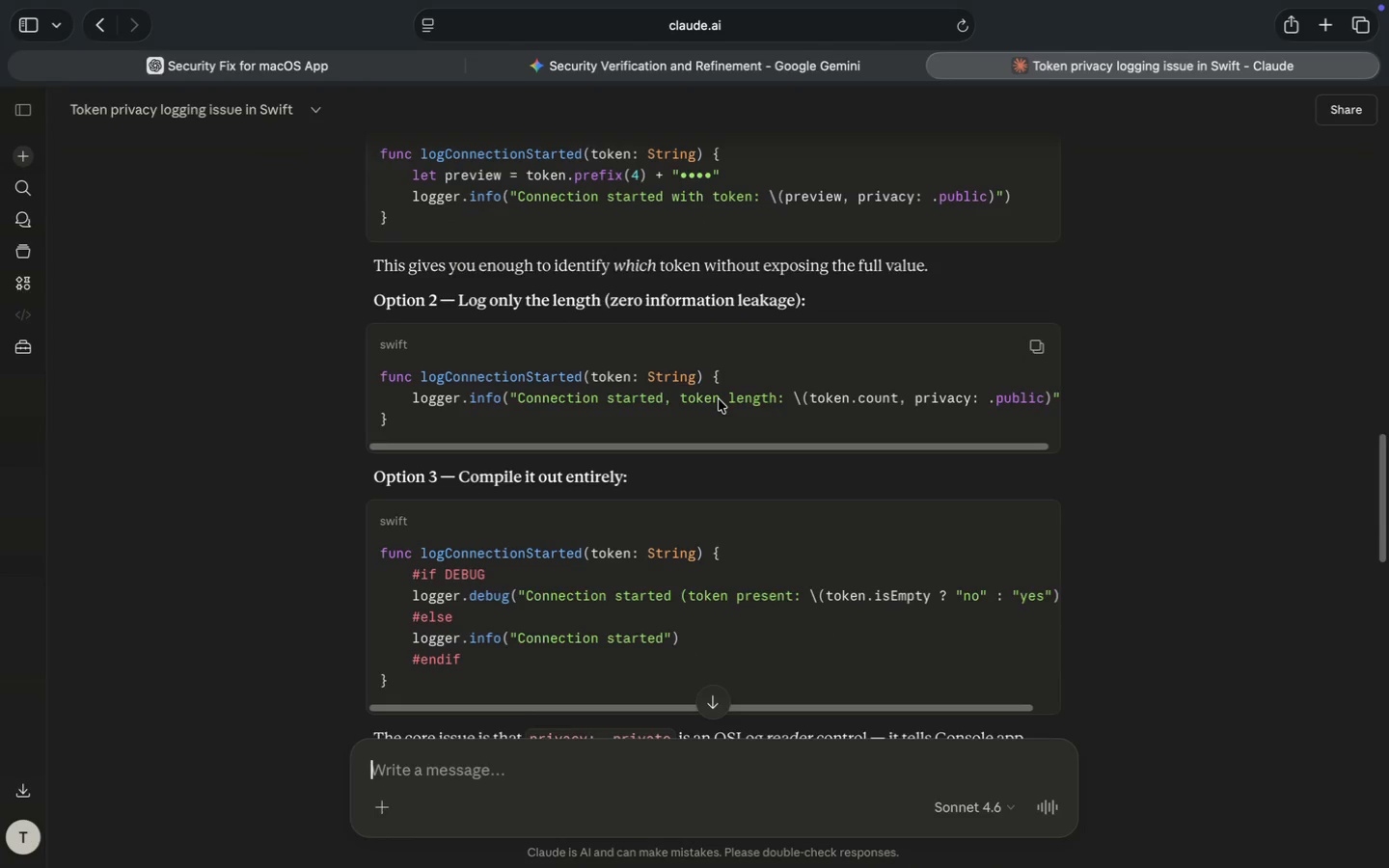 
scroll: coordinate [719, 399], scroll_direction: up, amount: 9.0
 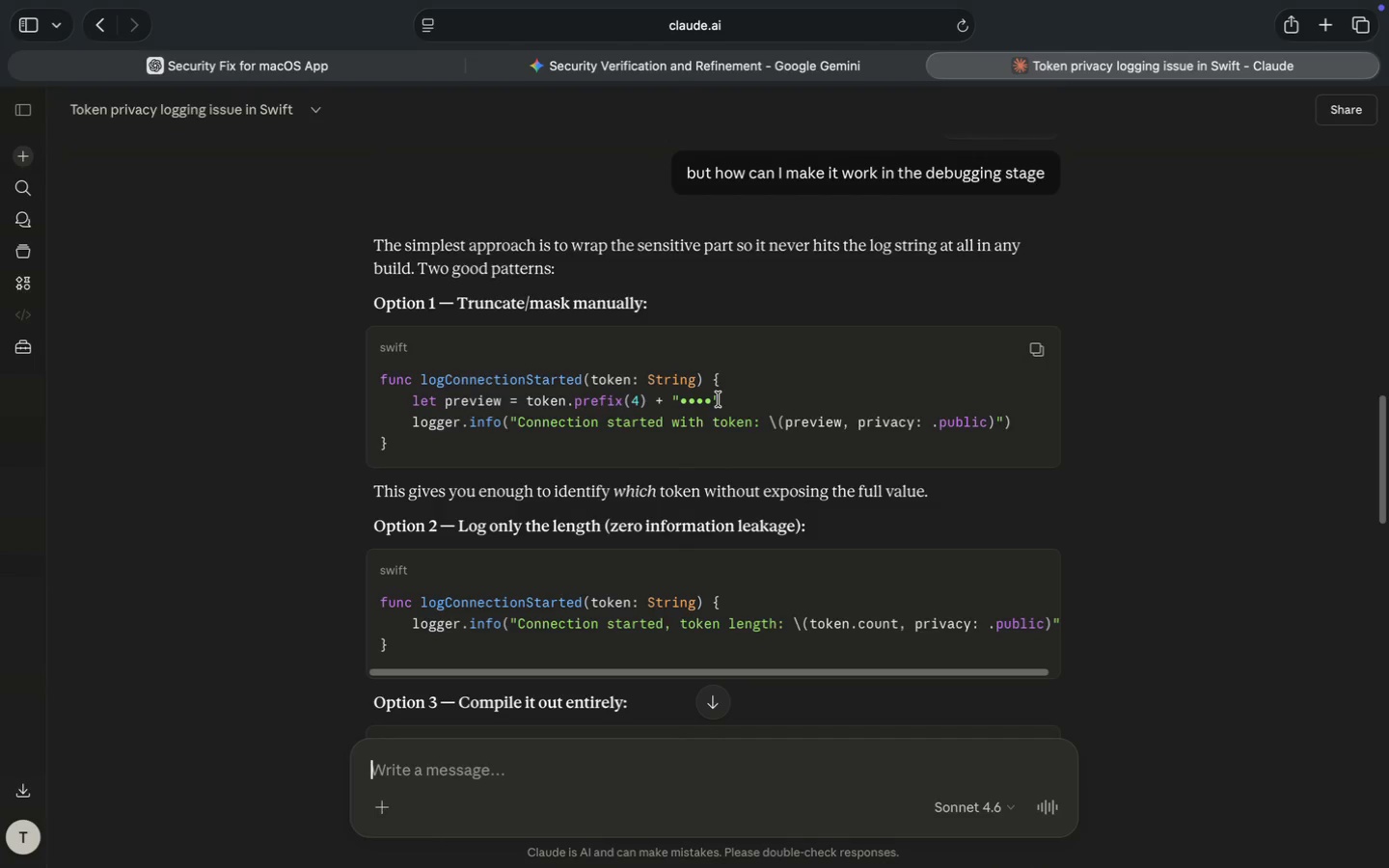 
wait(7.68)
 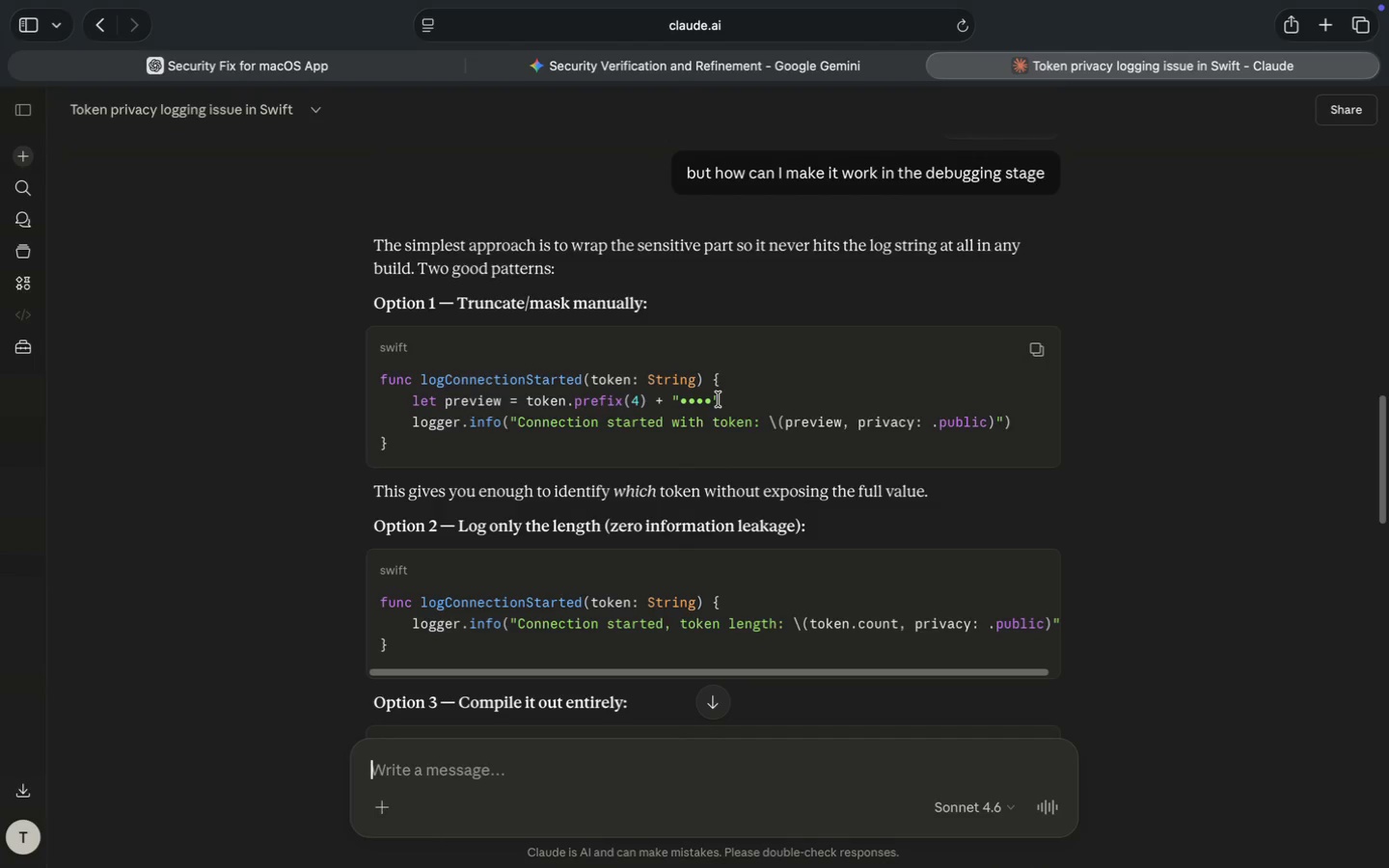 
left_click_drag(start_coordinate=[671, 397], to_coordinate=[758, 397])
 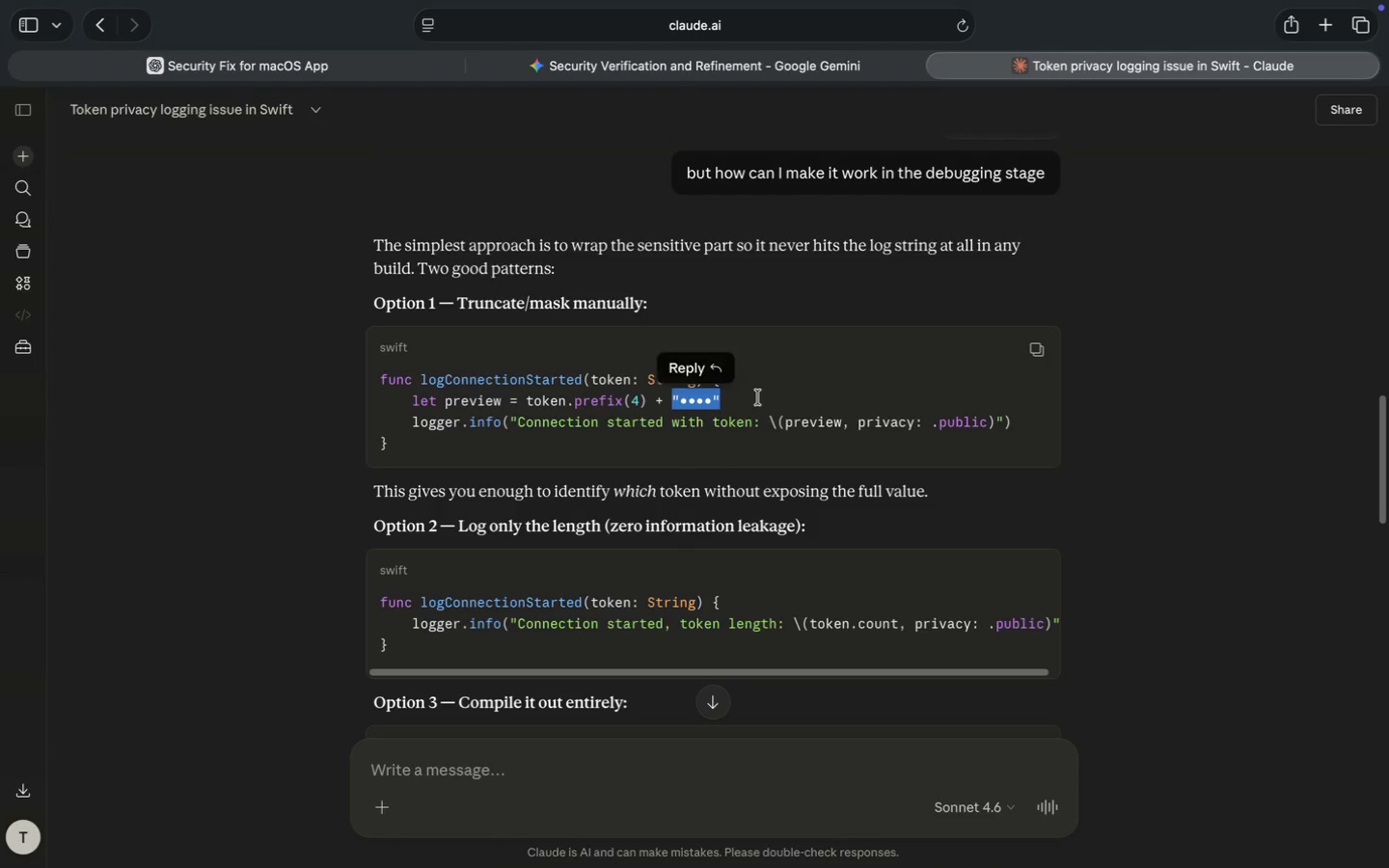 
key(Meta+CommandLeft)
 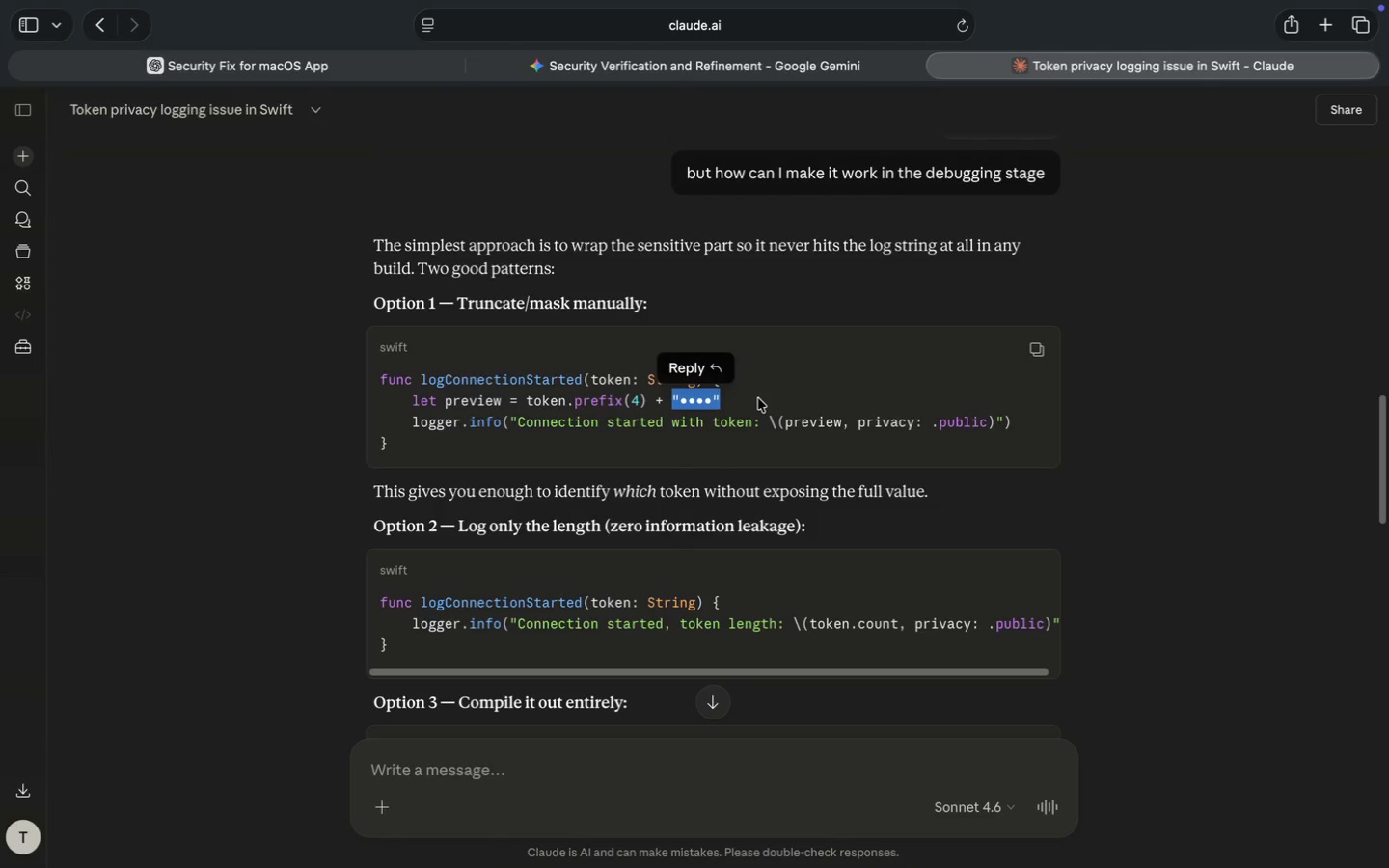 
key(Meta+C)
 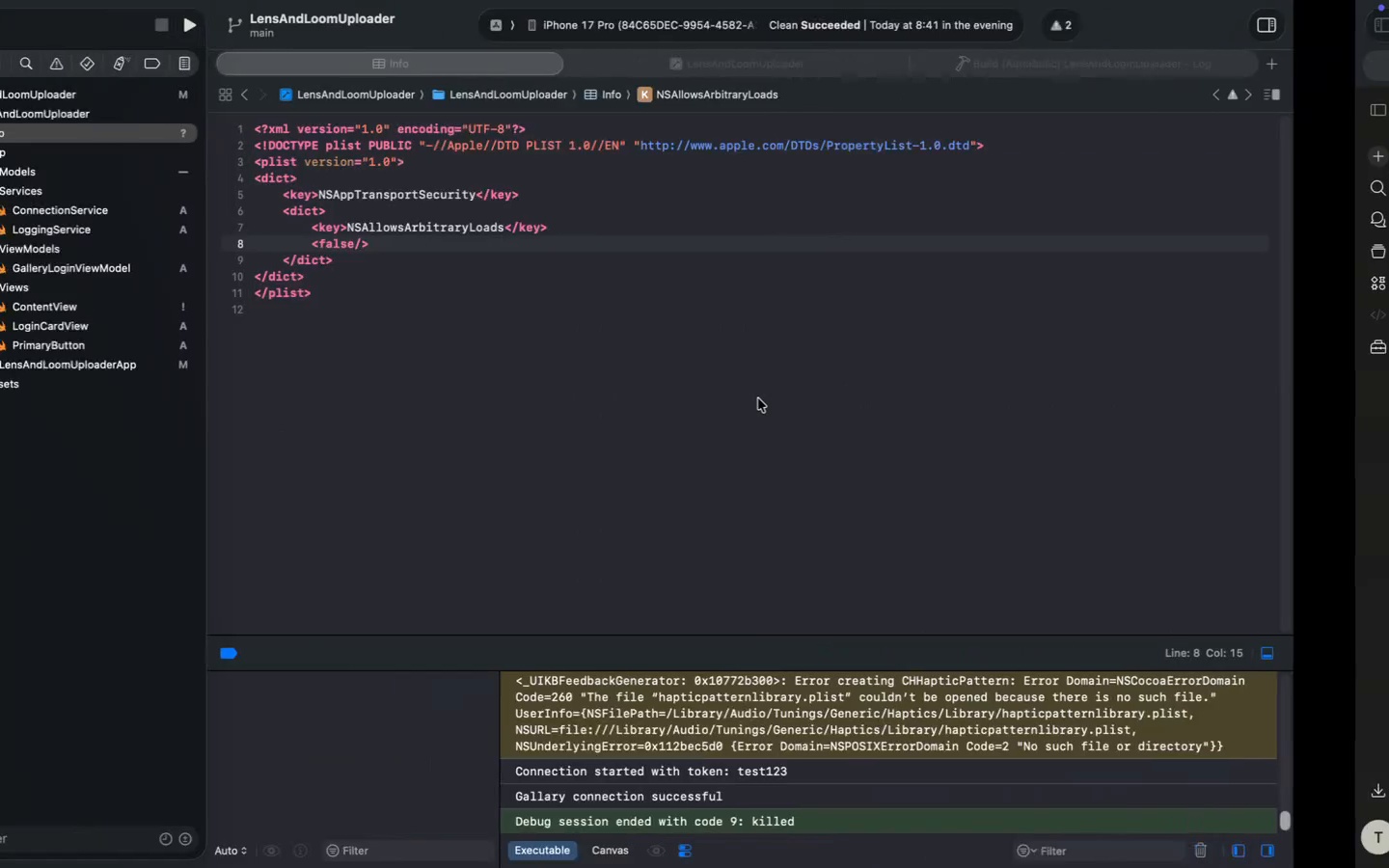 
left_click([653, 324])
 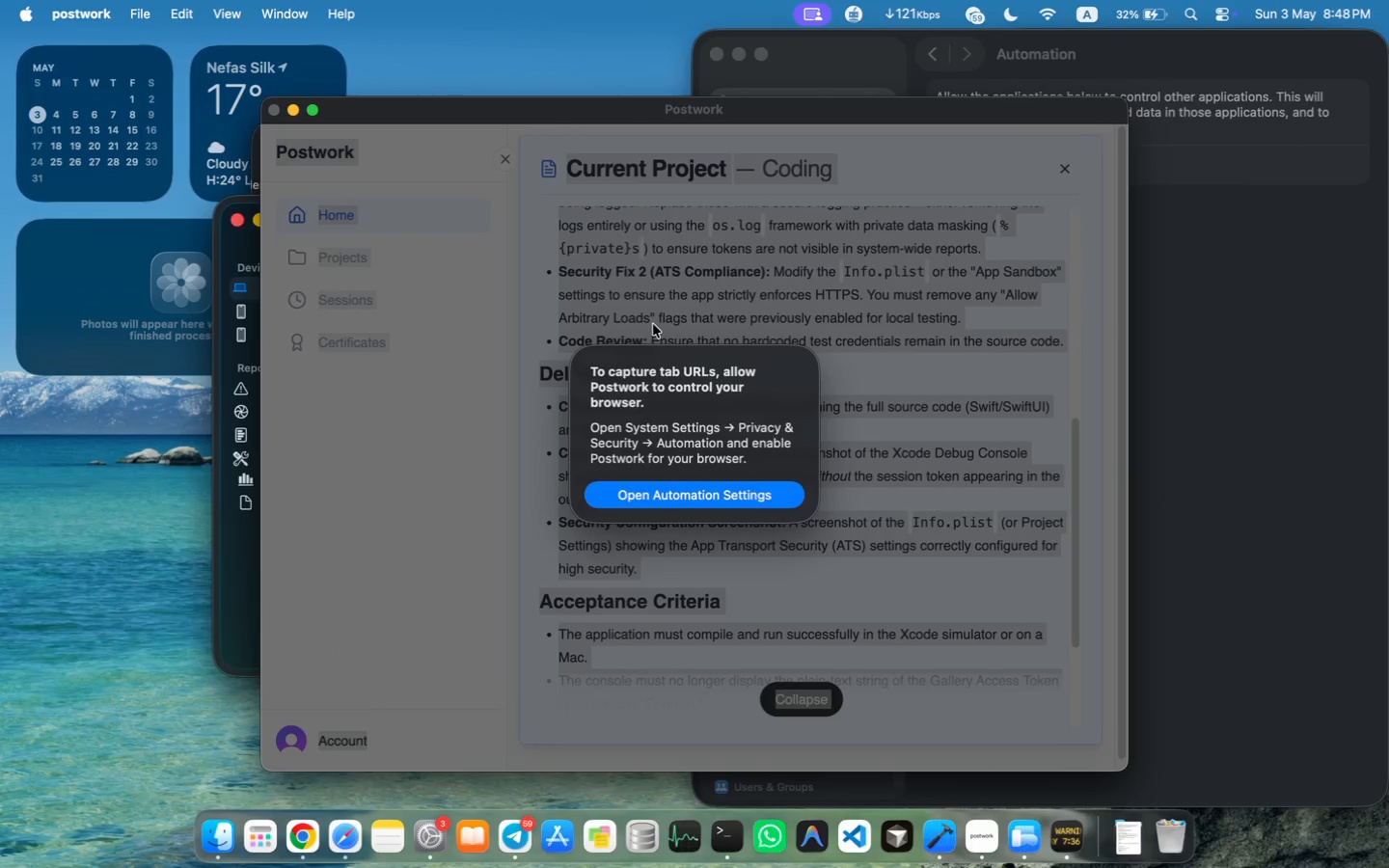 
mouse_move([767, 453])
 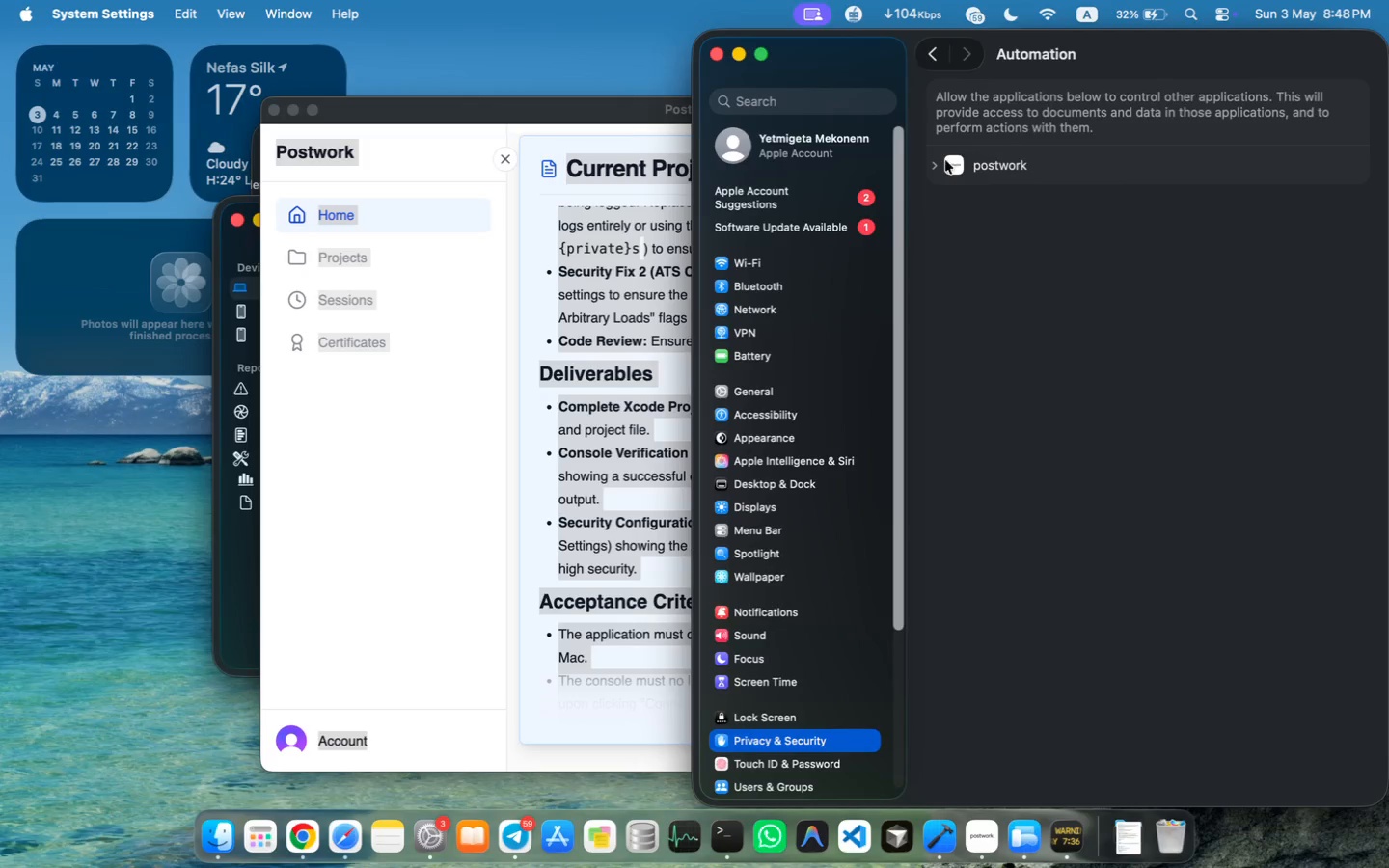 
left_click([932, 164])
 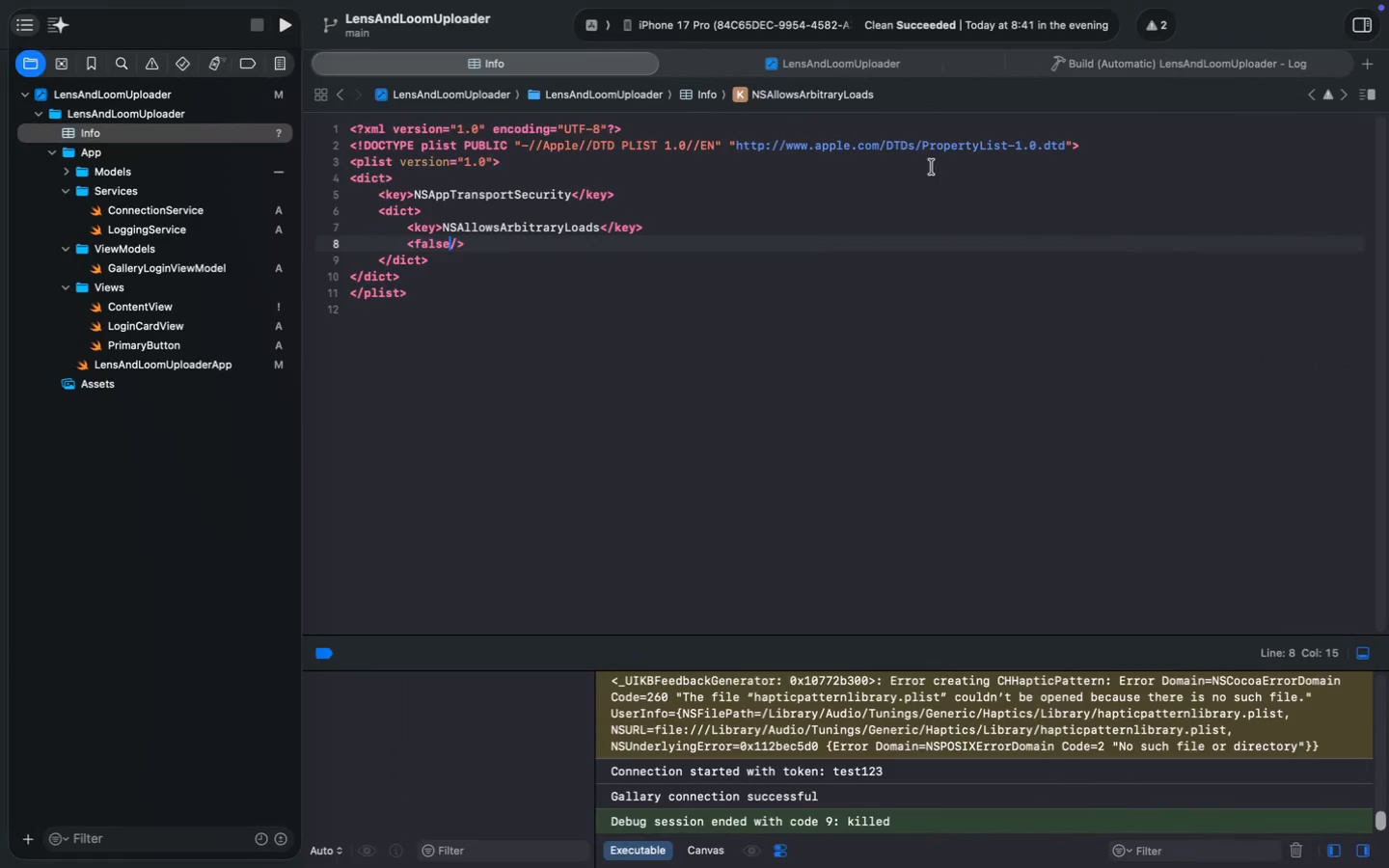 
wait(7.75)
 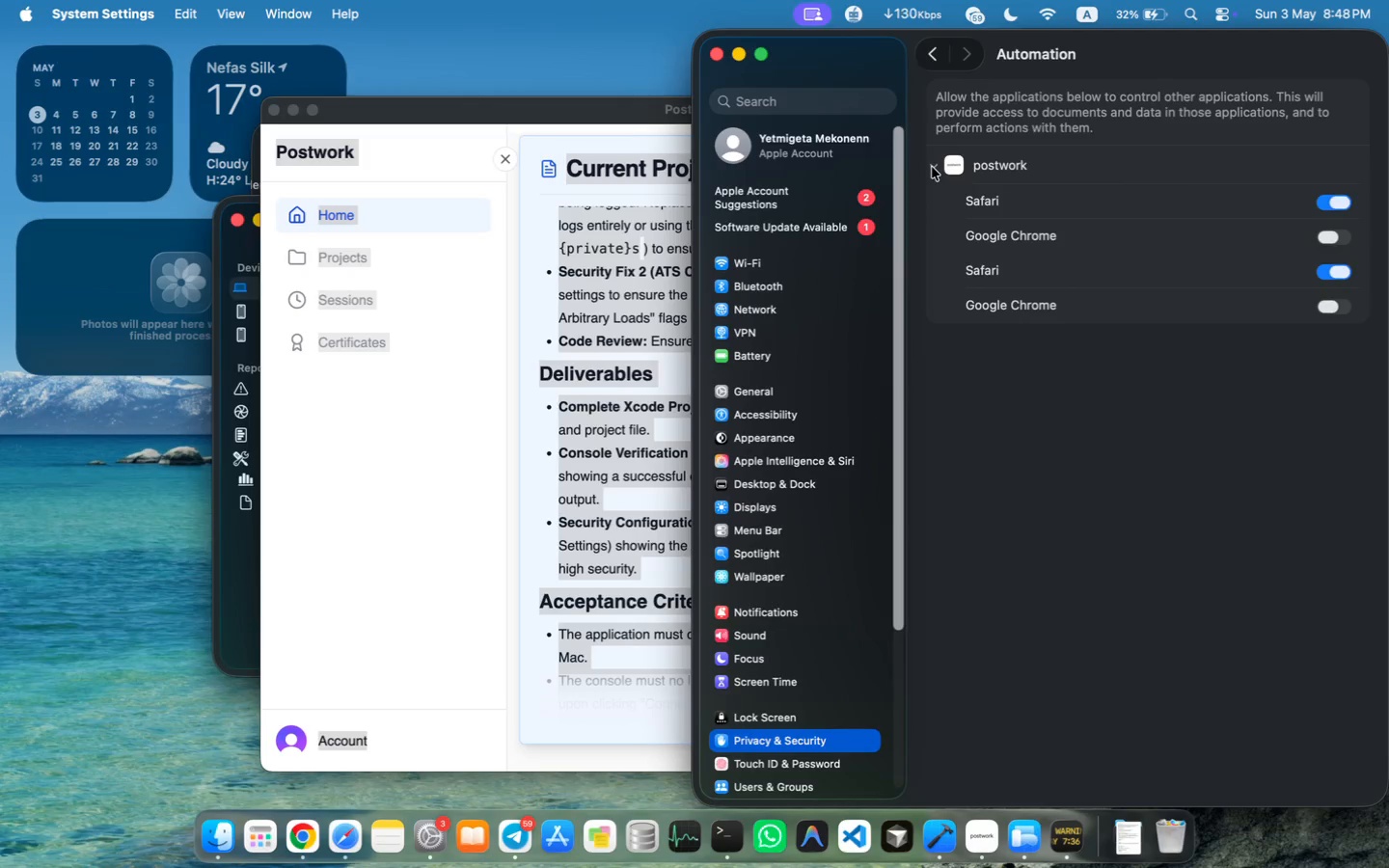 
left_click([141, 227])
 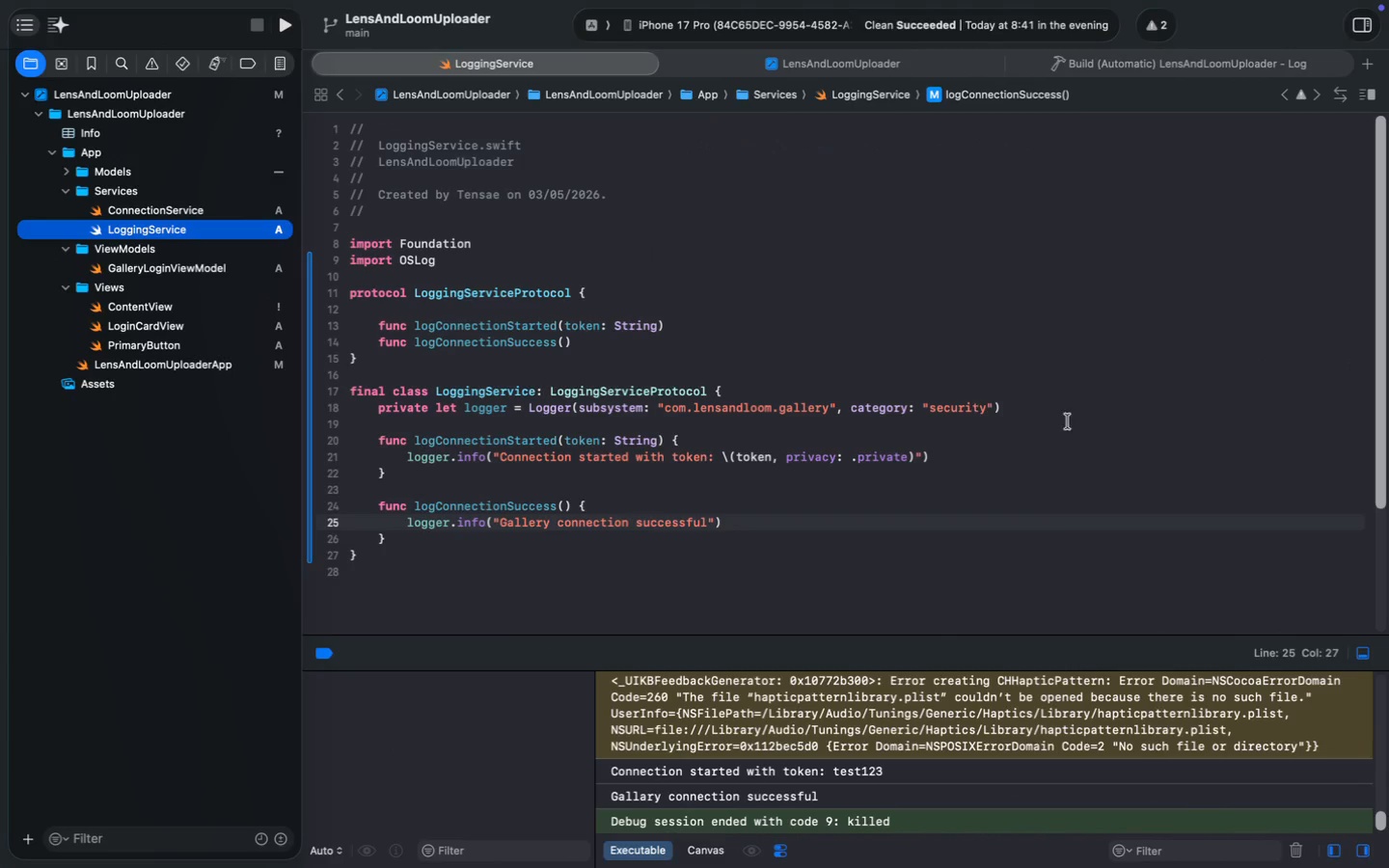 
left_click([691, 435])
 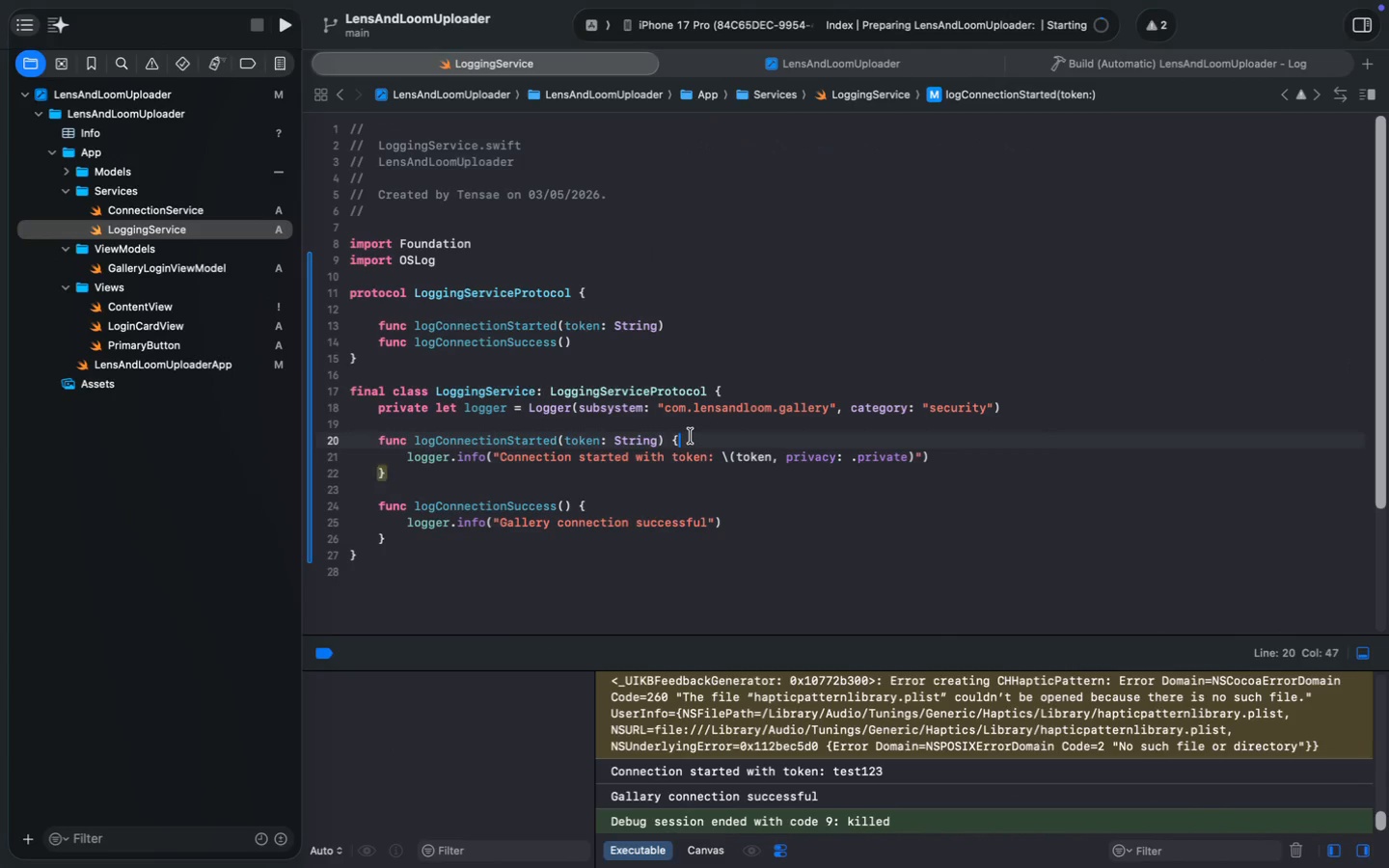 
key(Enter)
 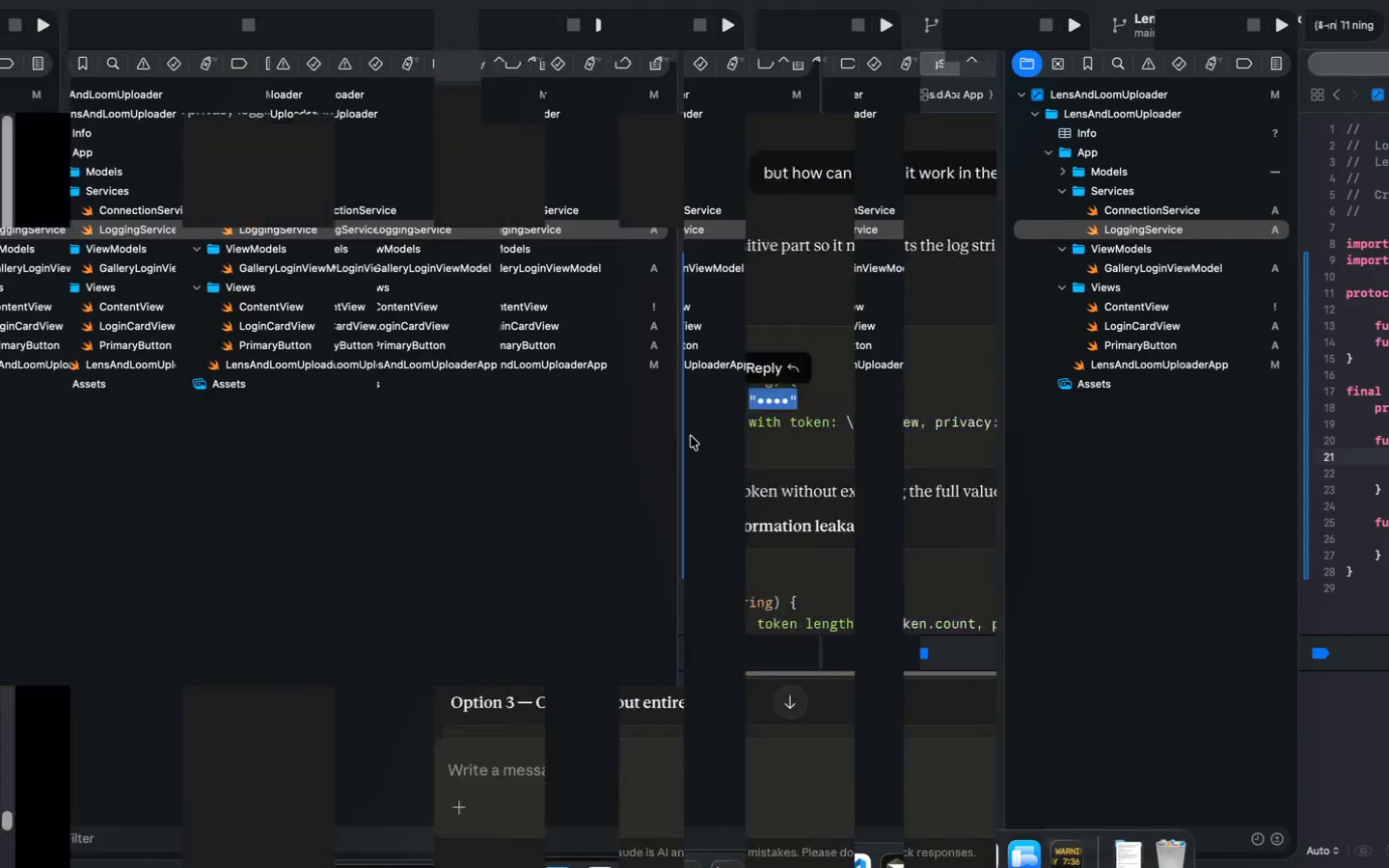 
type(ll)
key(Backspace)
type(et P)
key(Backspace)
type(preview )
 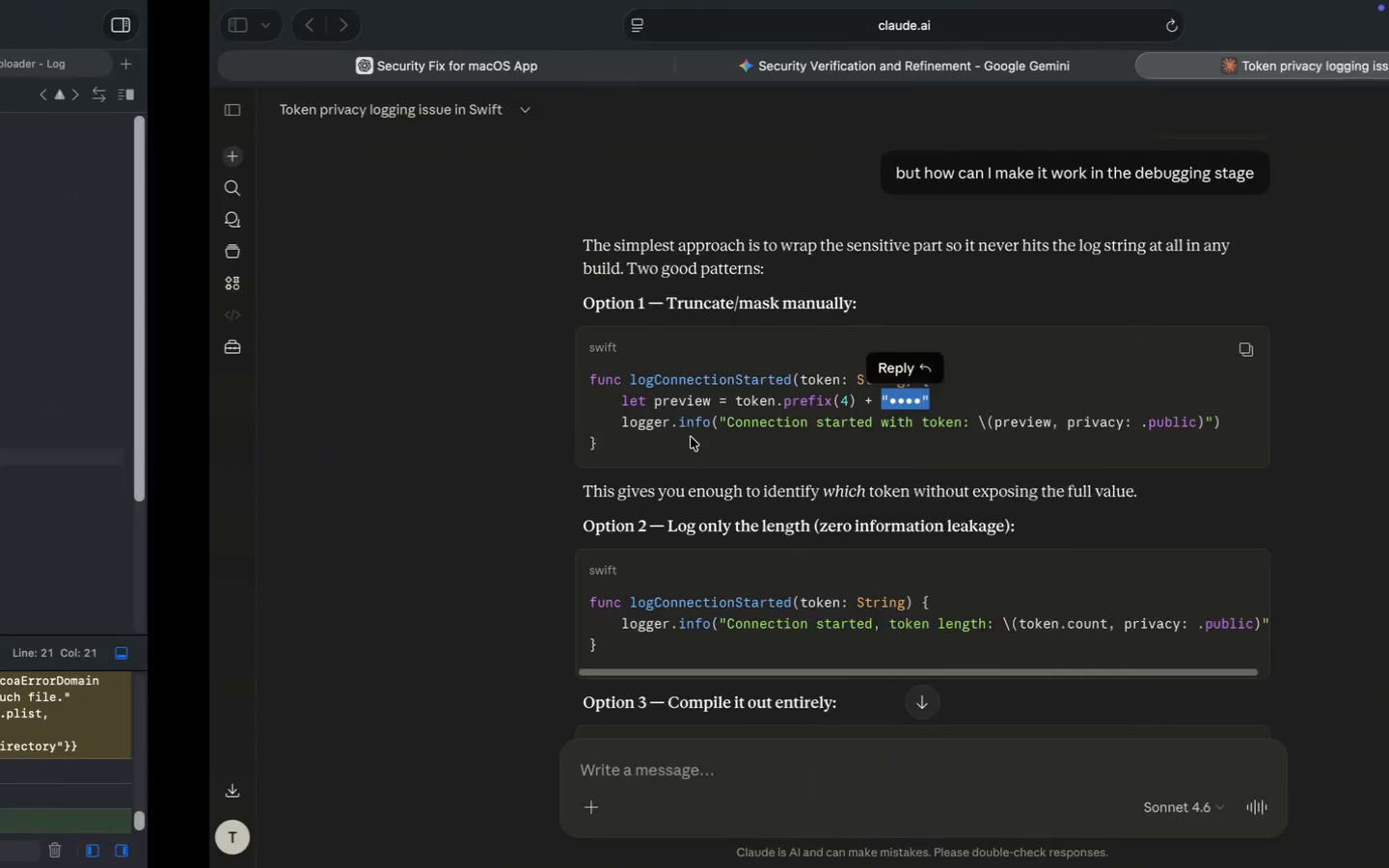 
type( = token.prefix)
 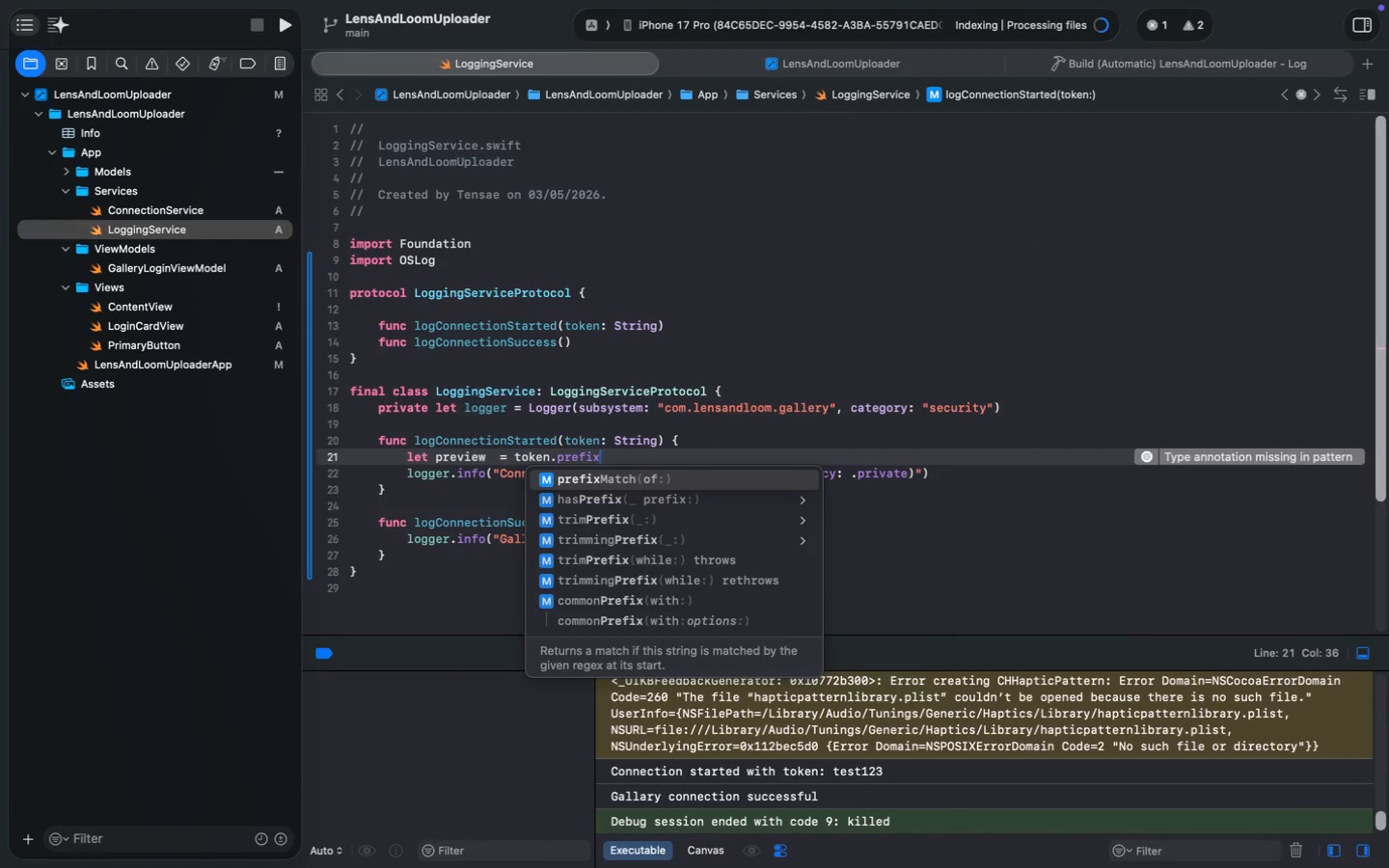 
type((4)
 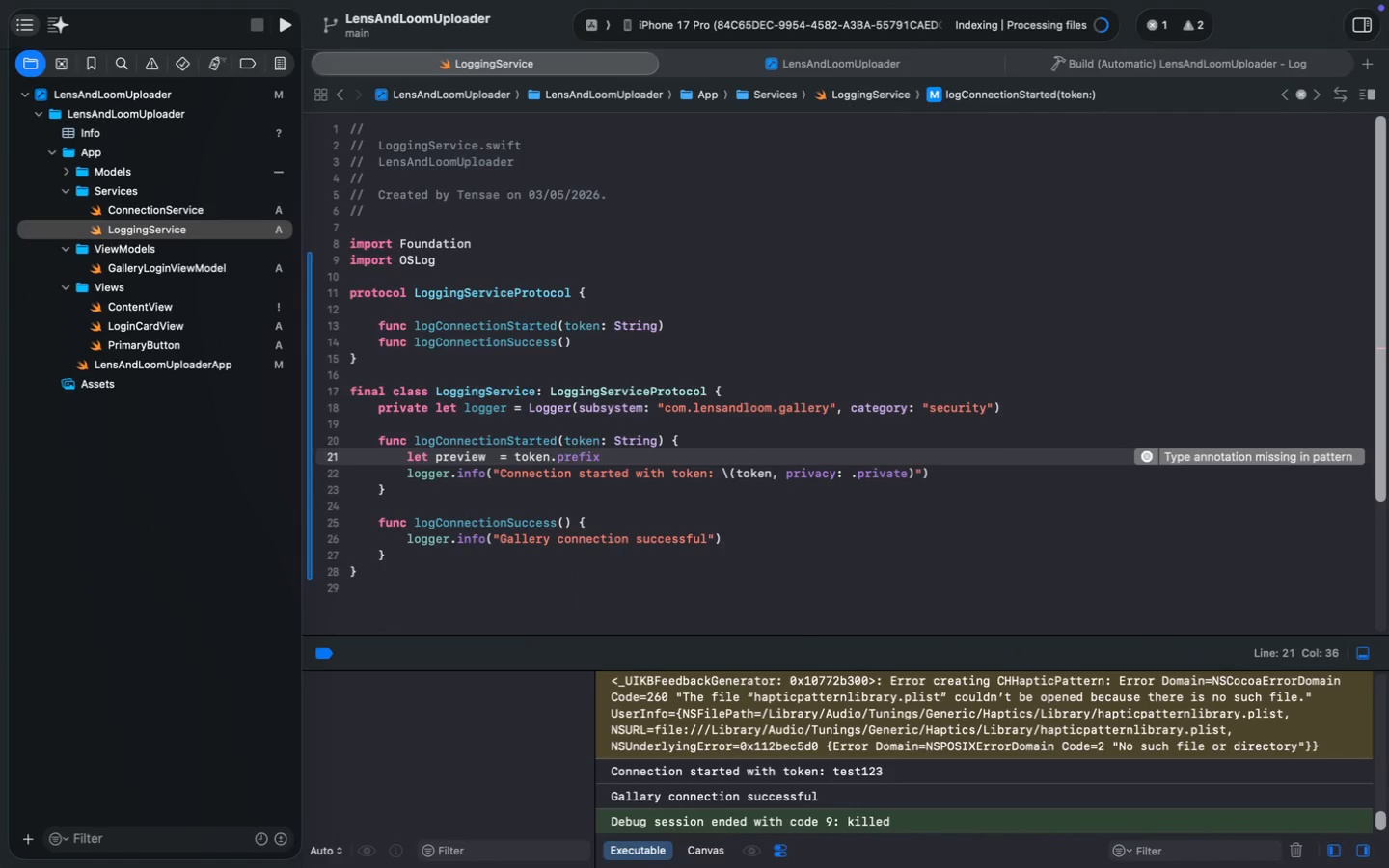 
key(ArrowRight)
 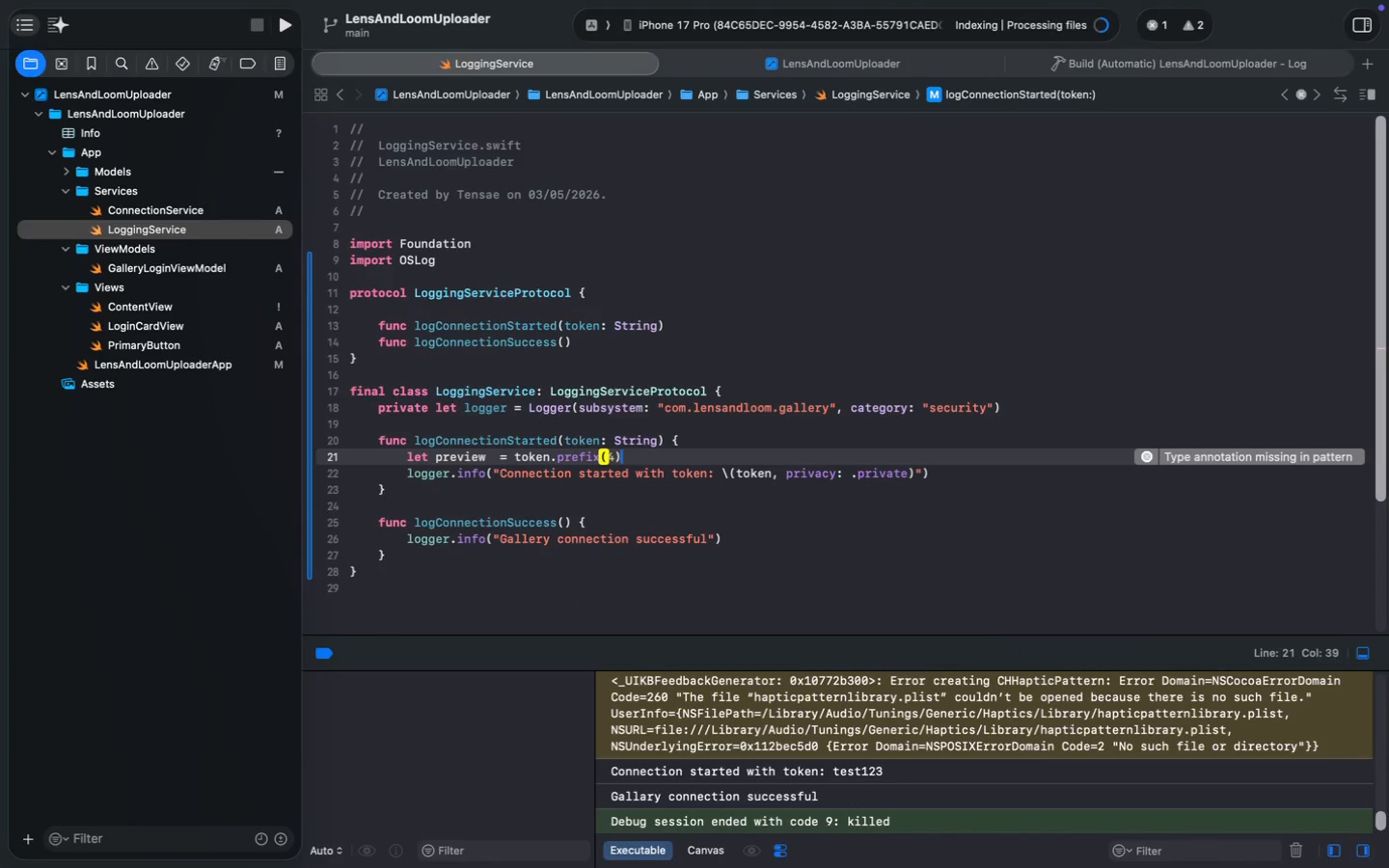 
key(Space)
 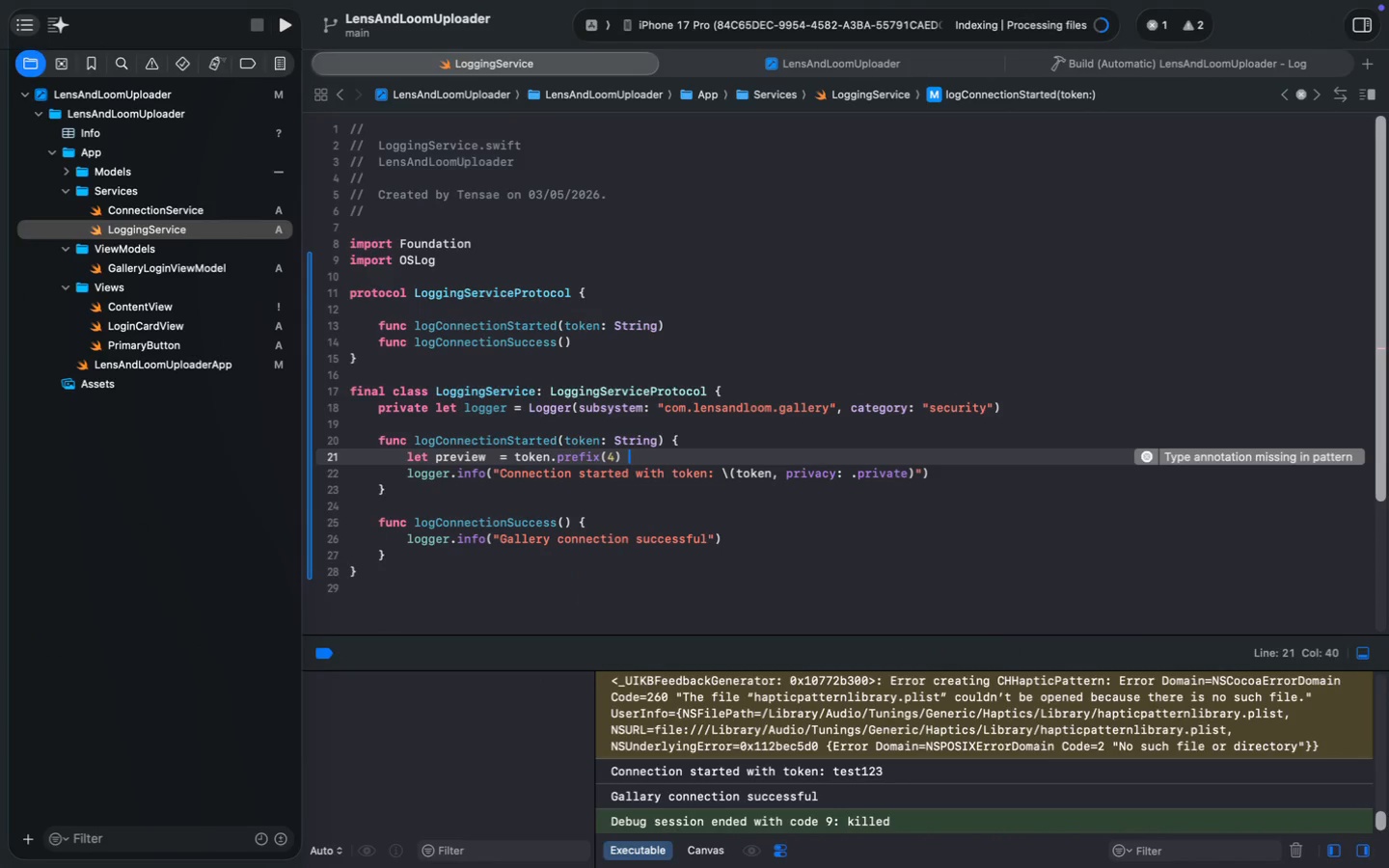 
key(Shift+ShiftLeft)
 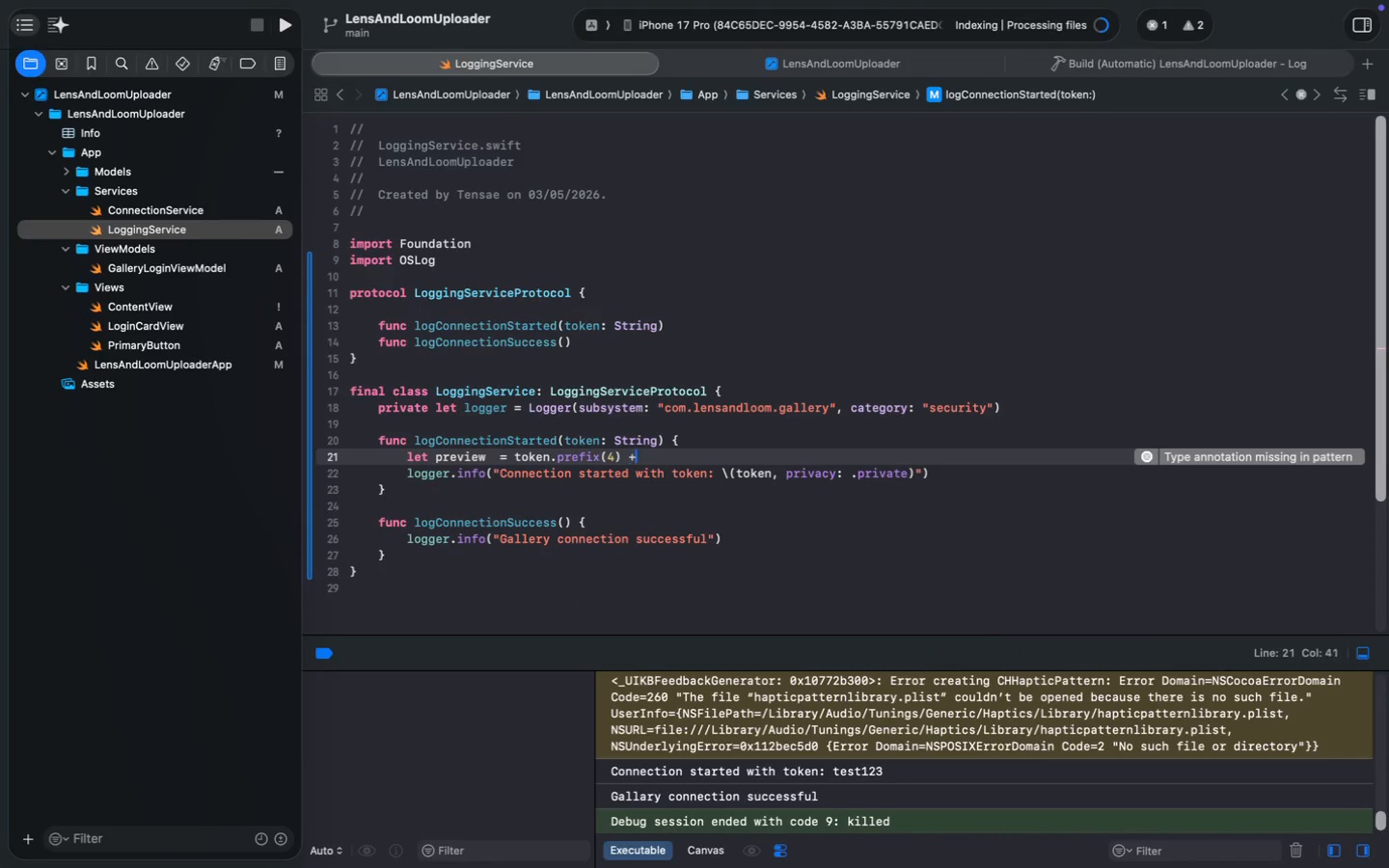 
key(Shift+Equal)
 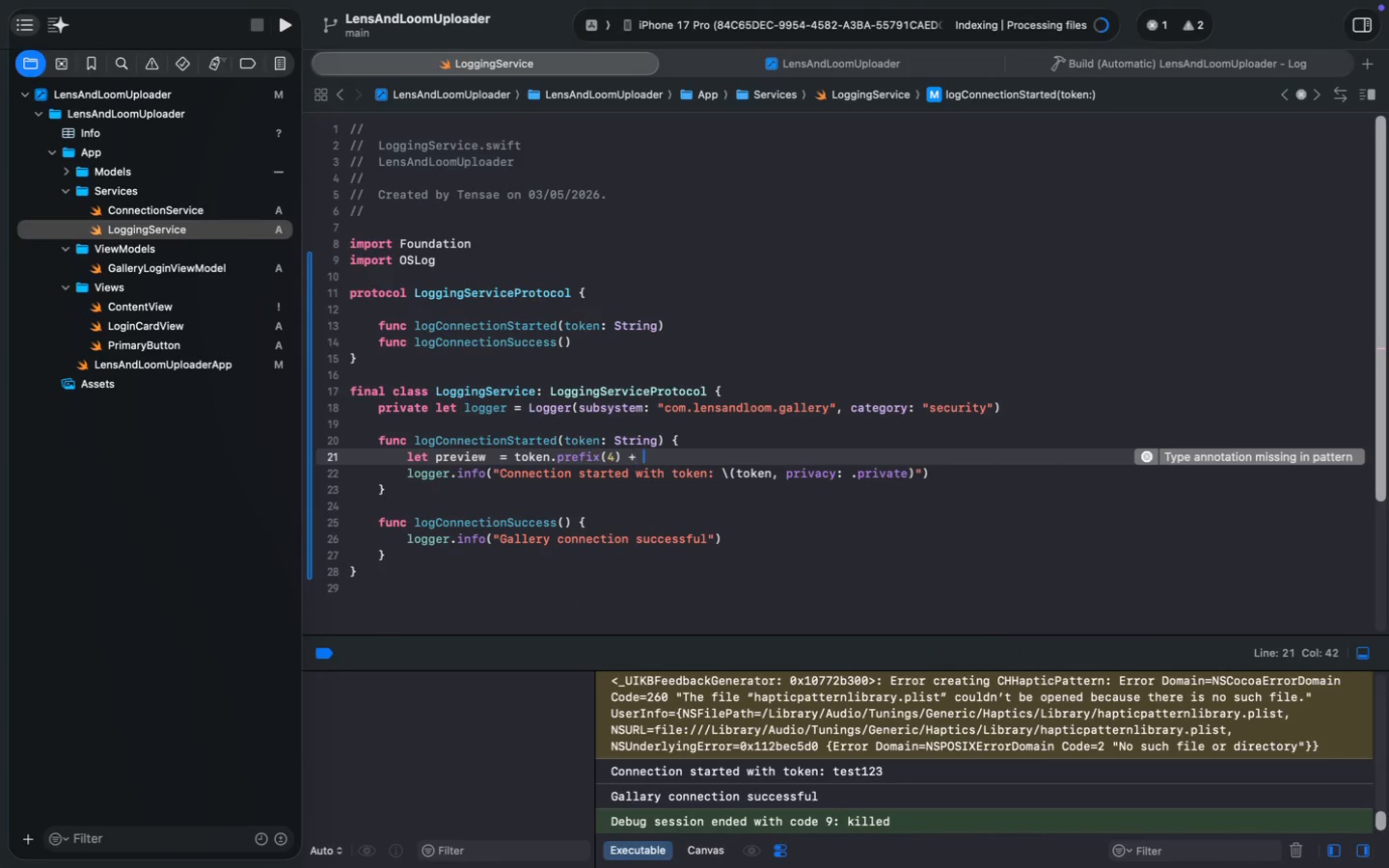 
key(Space)
 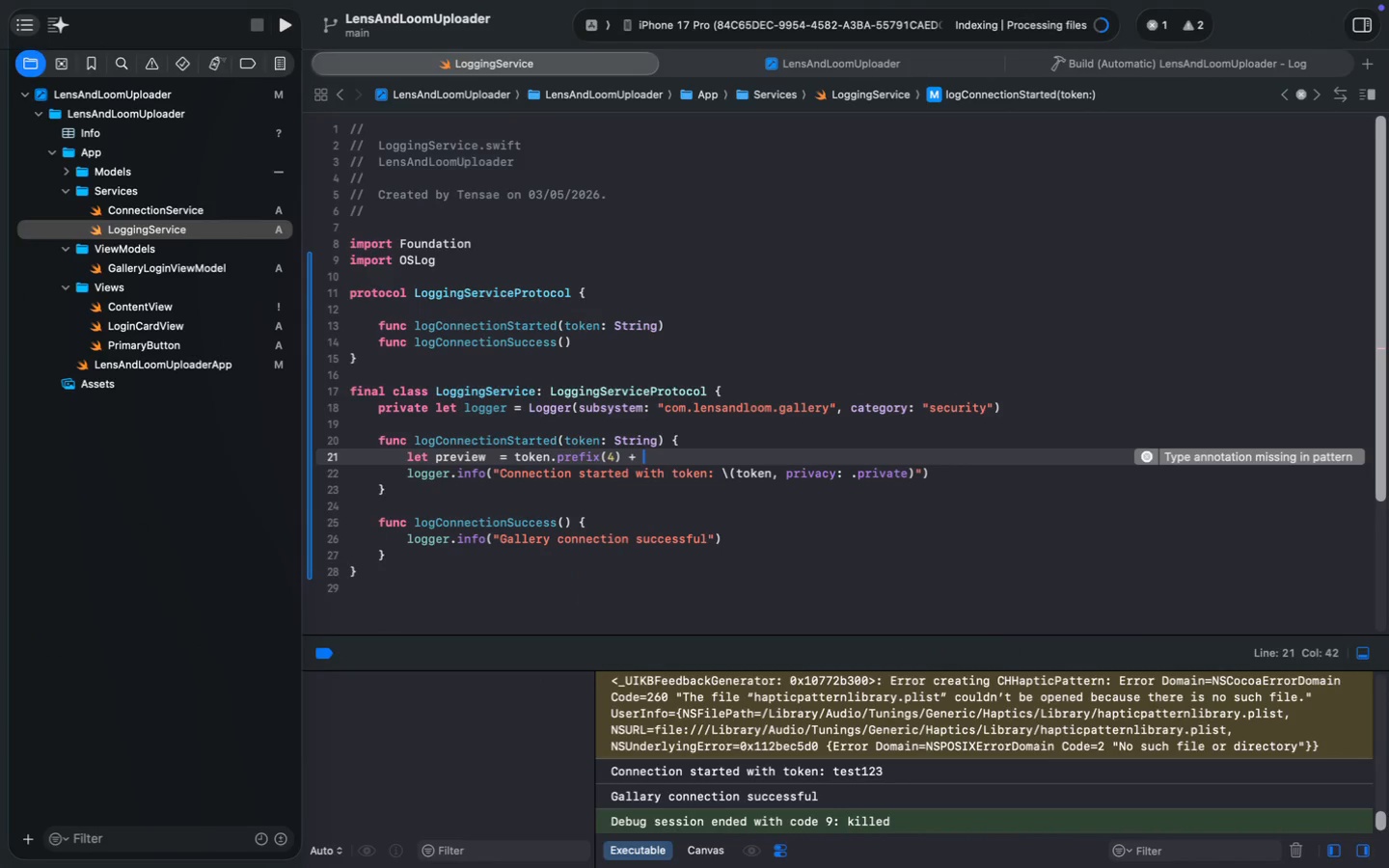 
key(Meta+V)
 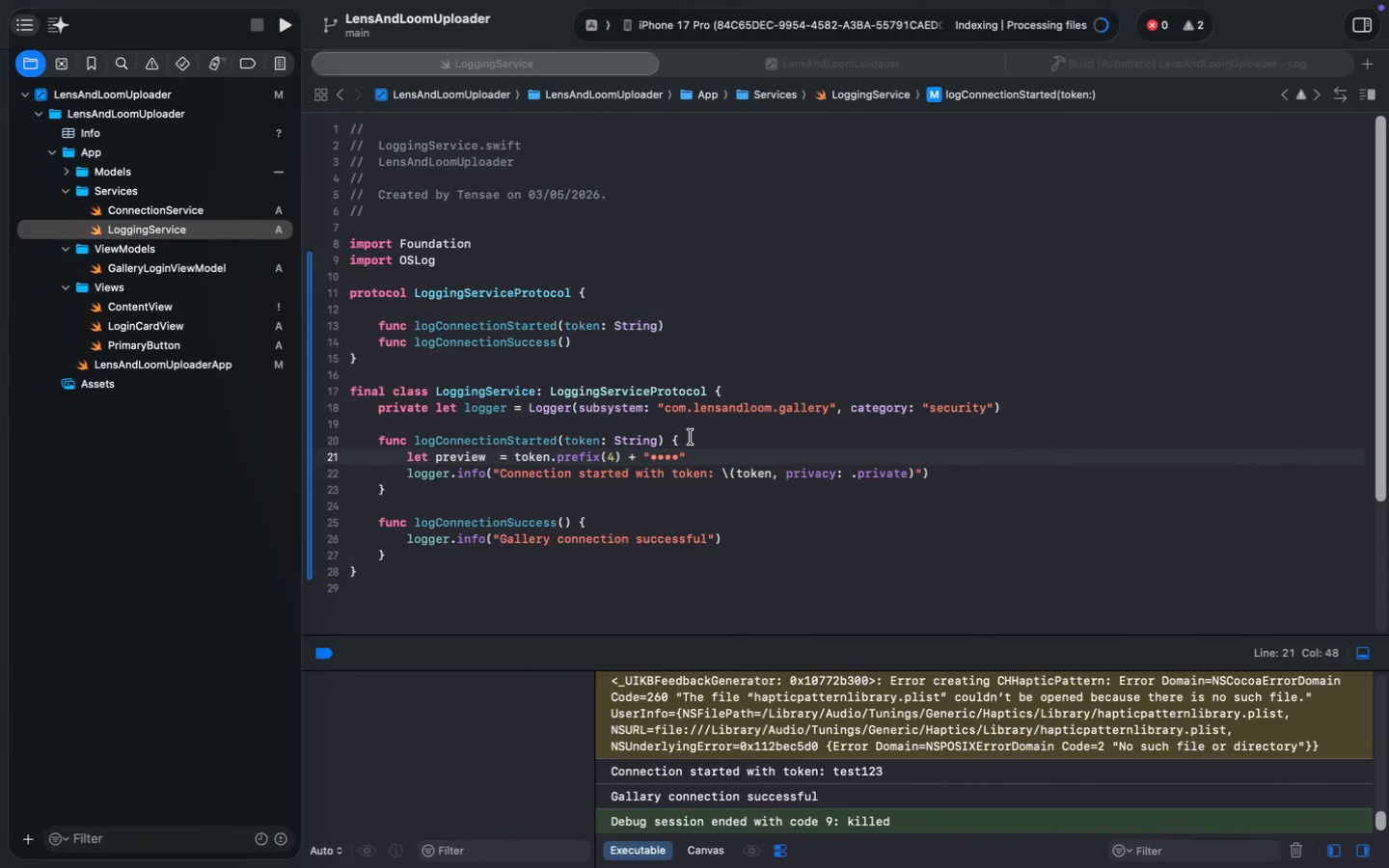 
wait(8.42)
 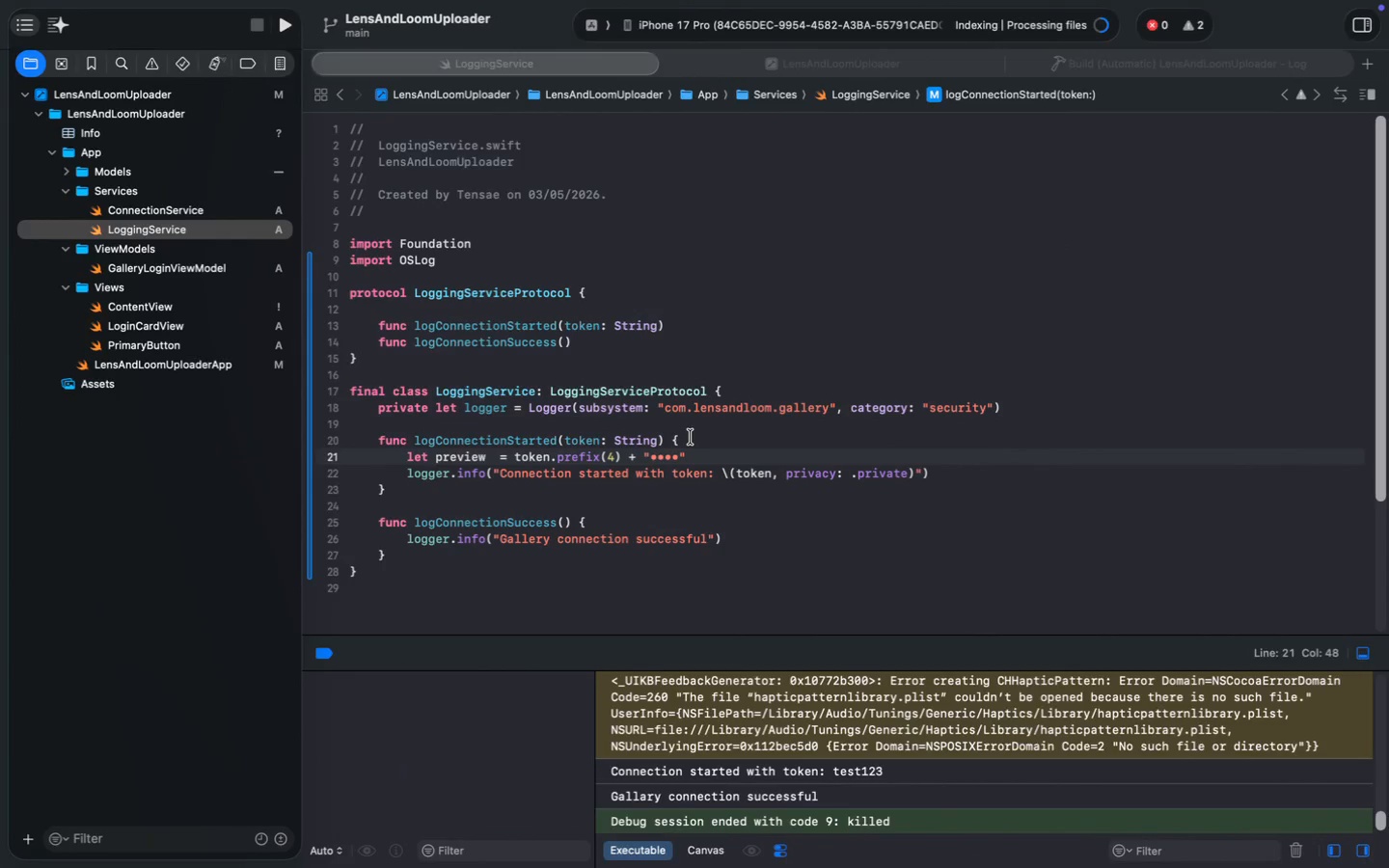 
double_click([753, 474])
 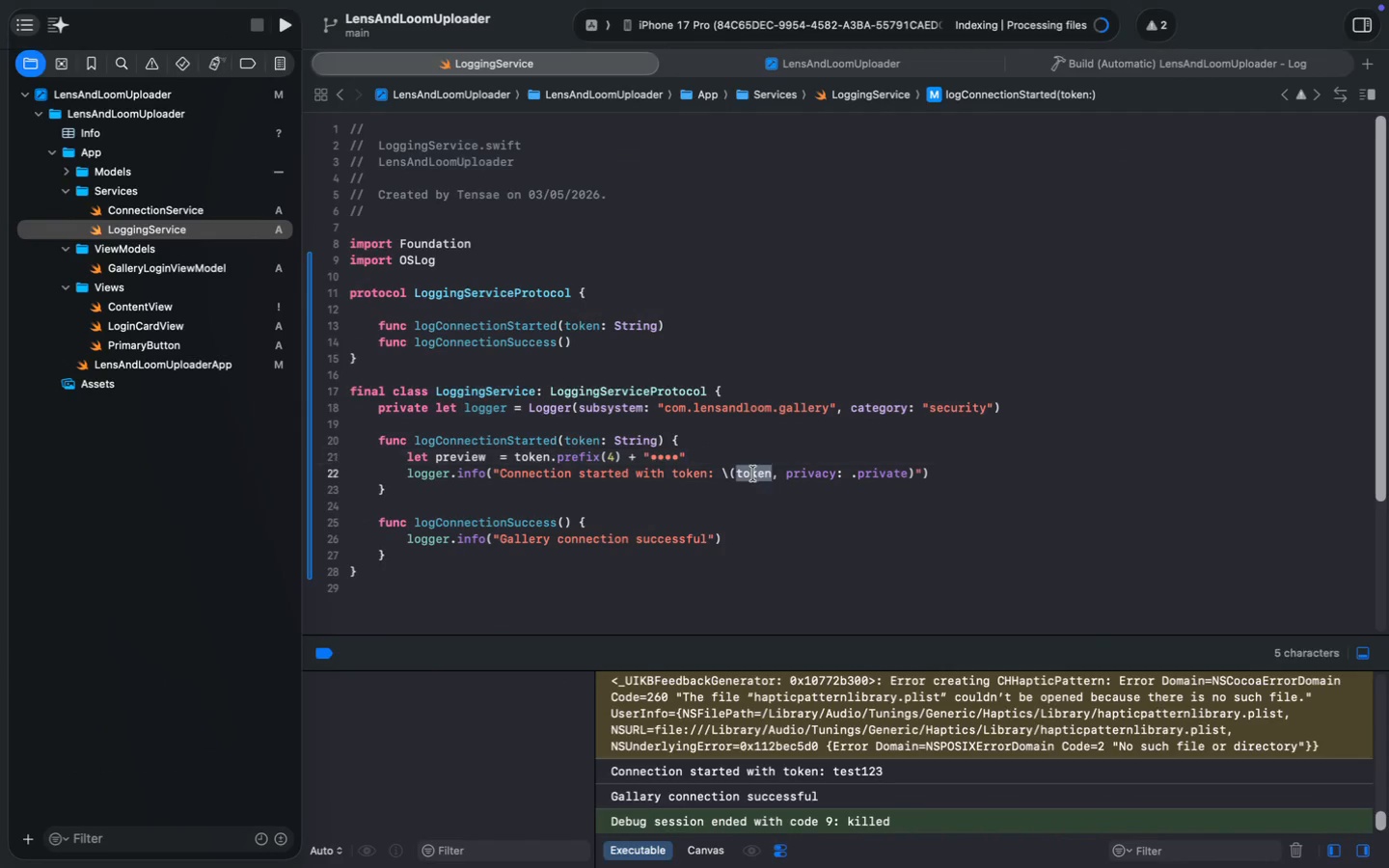 
type(preview)
 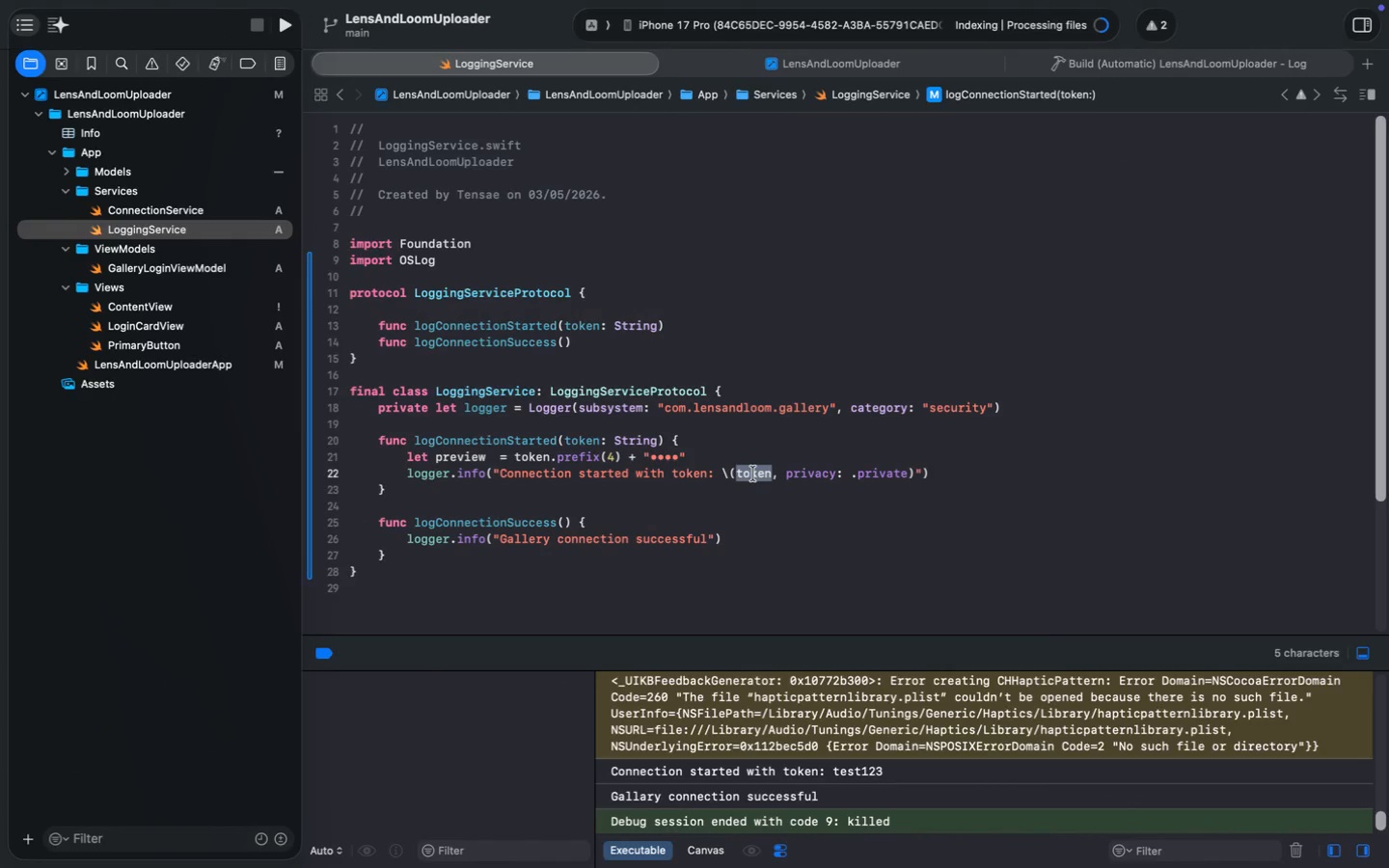 
key(Meta+S)
 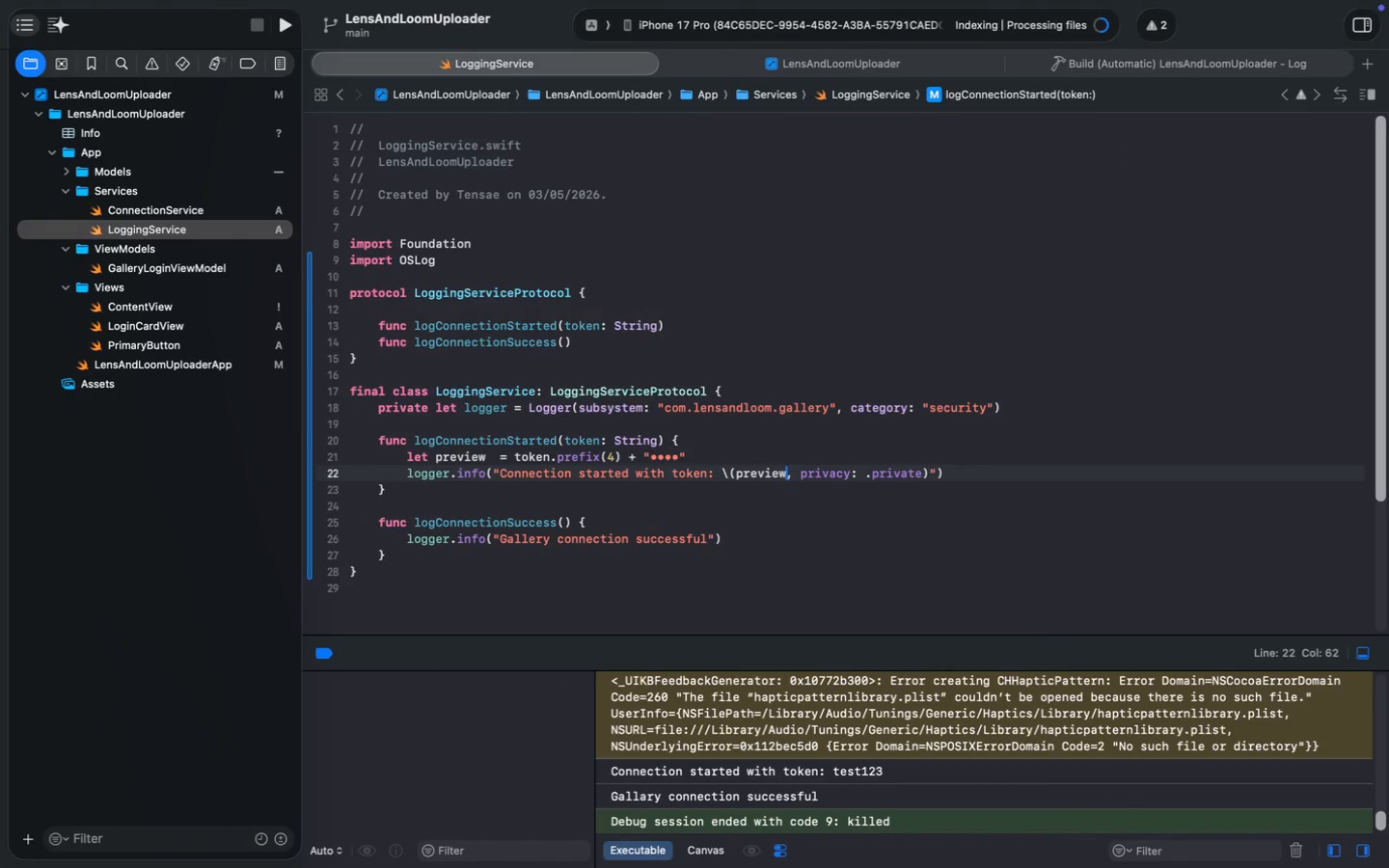 
key(Meta+S)
 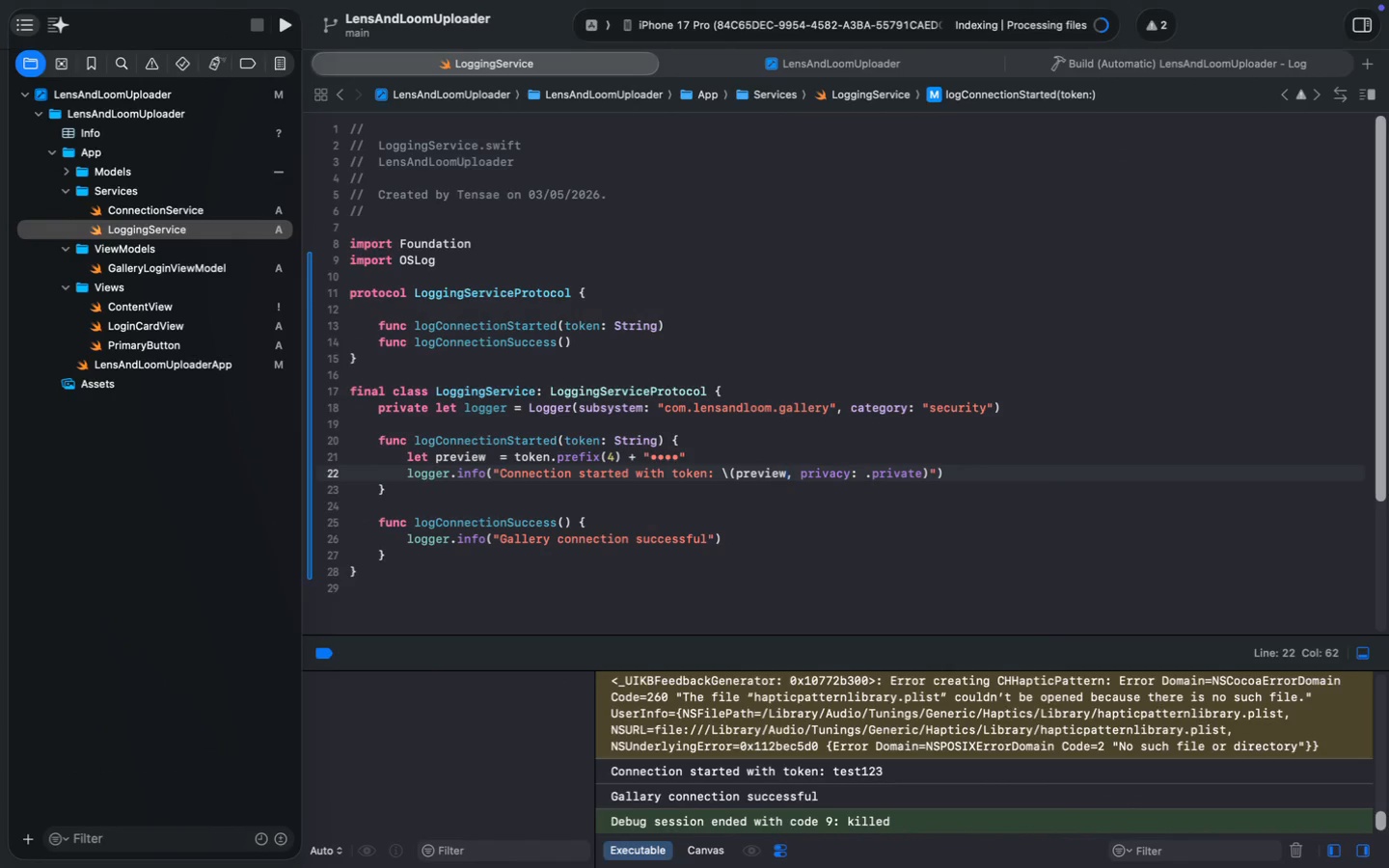 
key(Meta+S)
 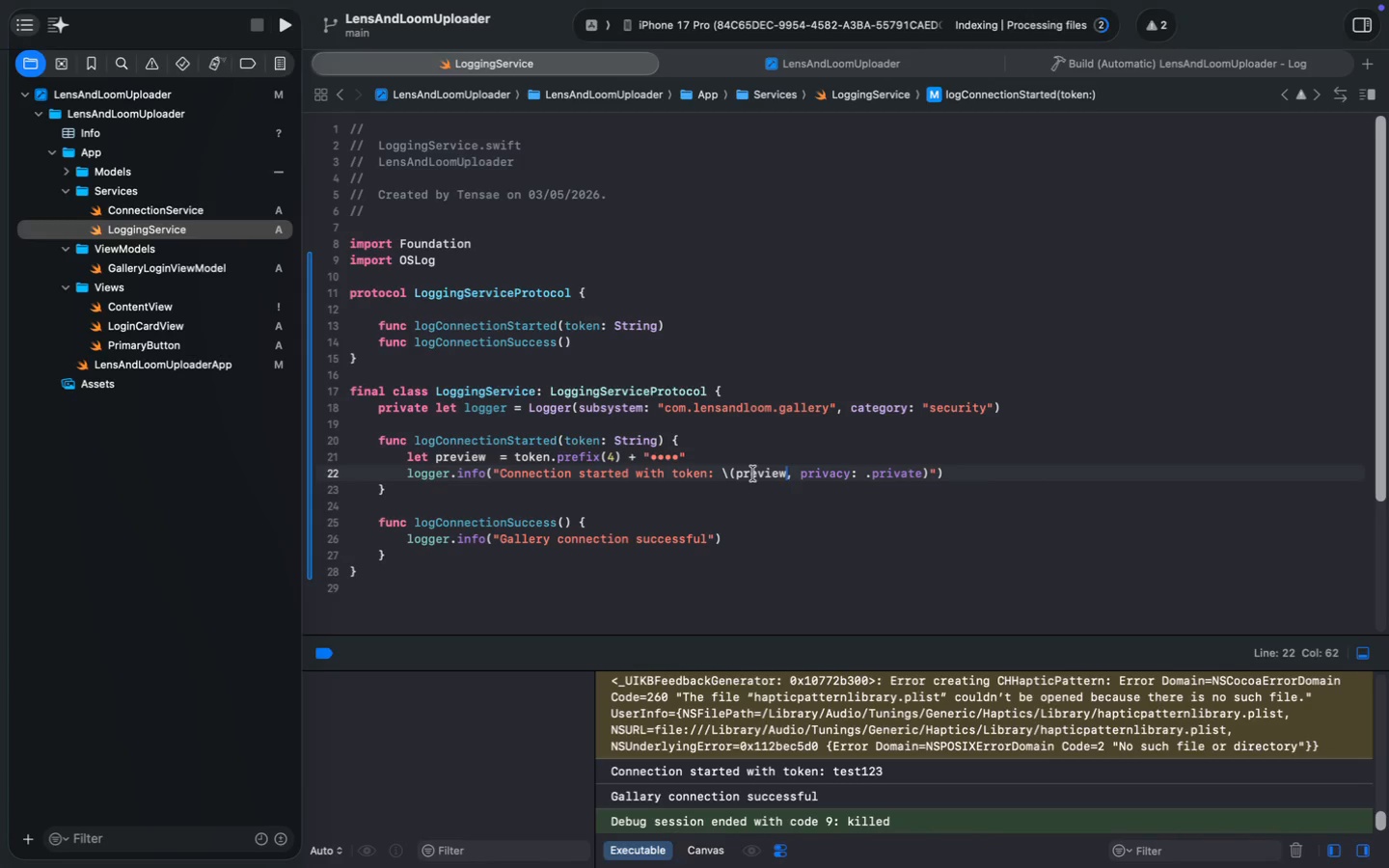 
wait(22.48)
 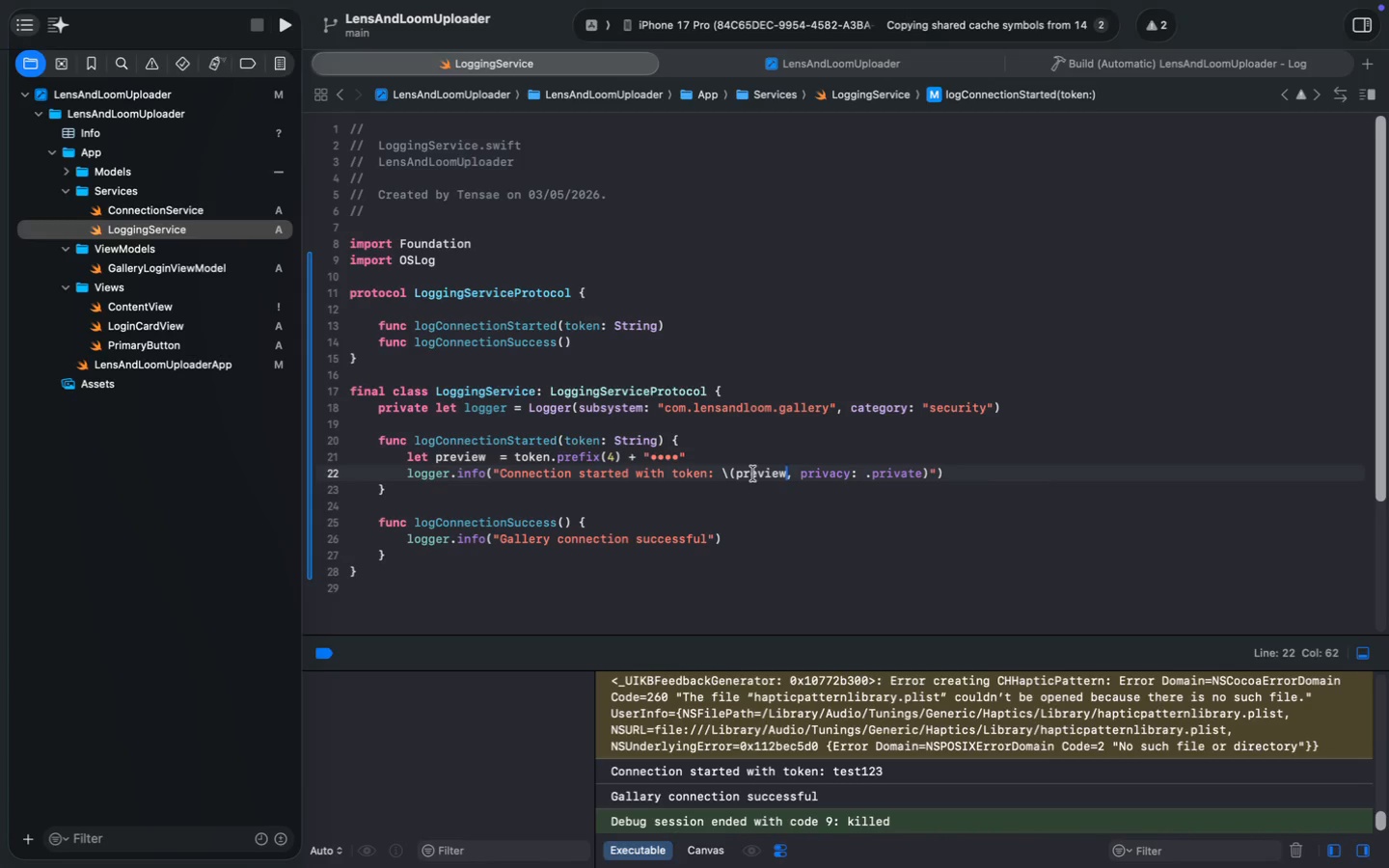 
key(Meta+CommandLeft)
 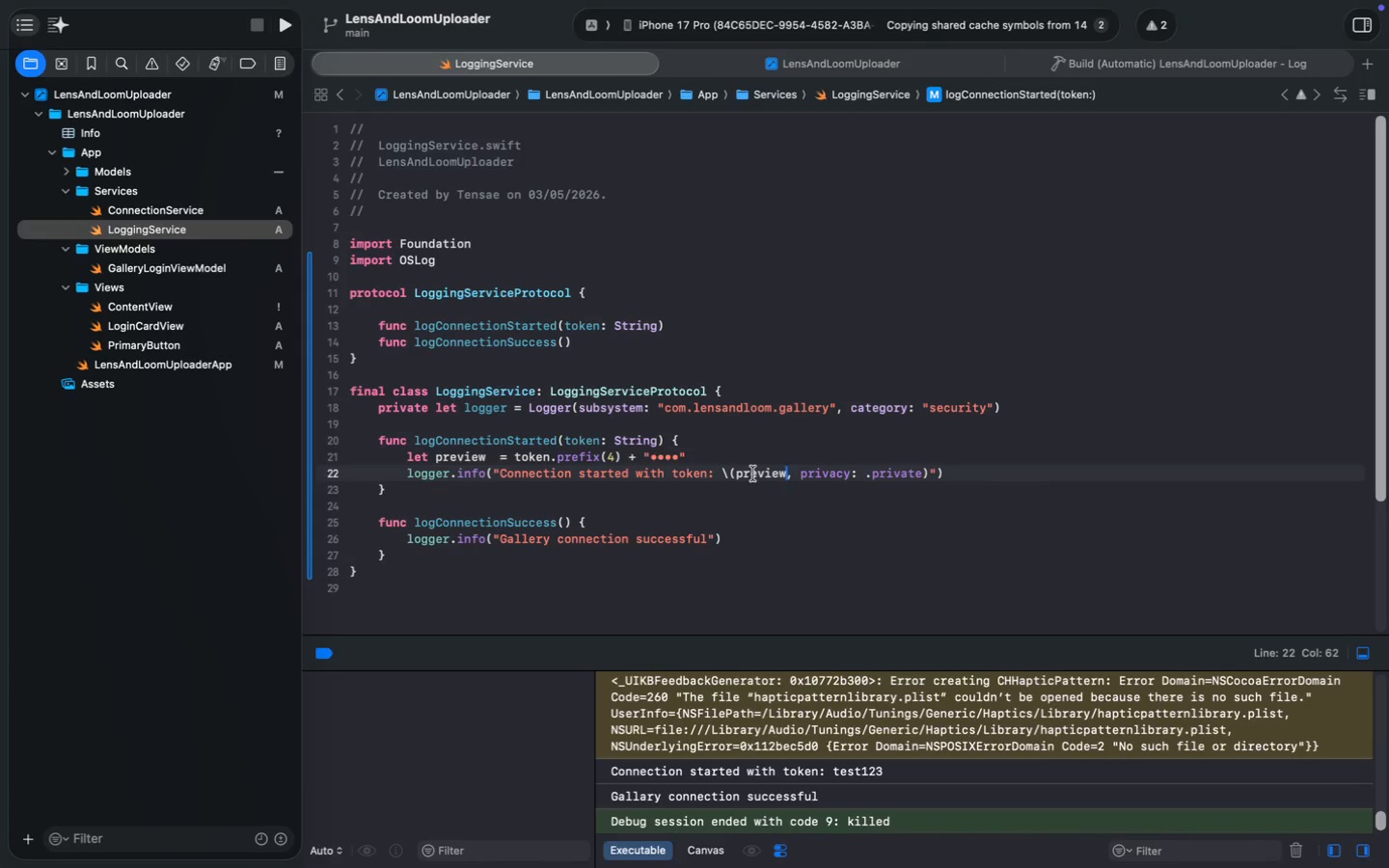 
key(Meta+Shift+ShiftLeft)
 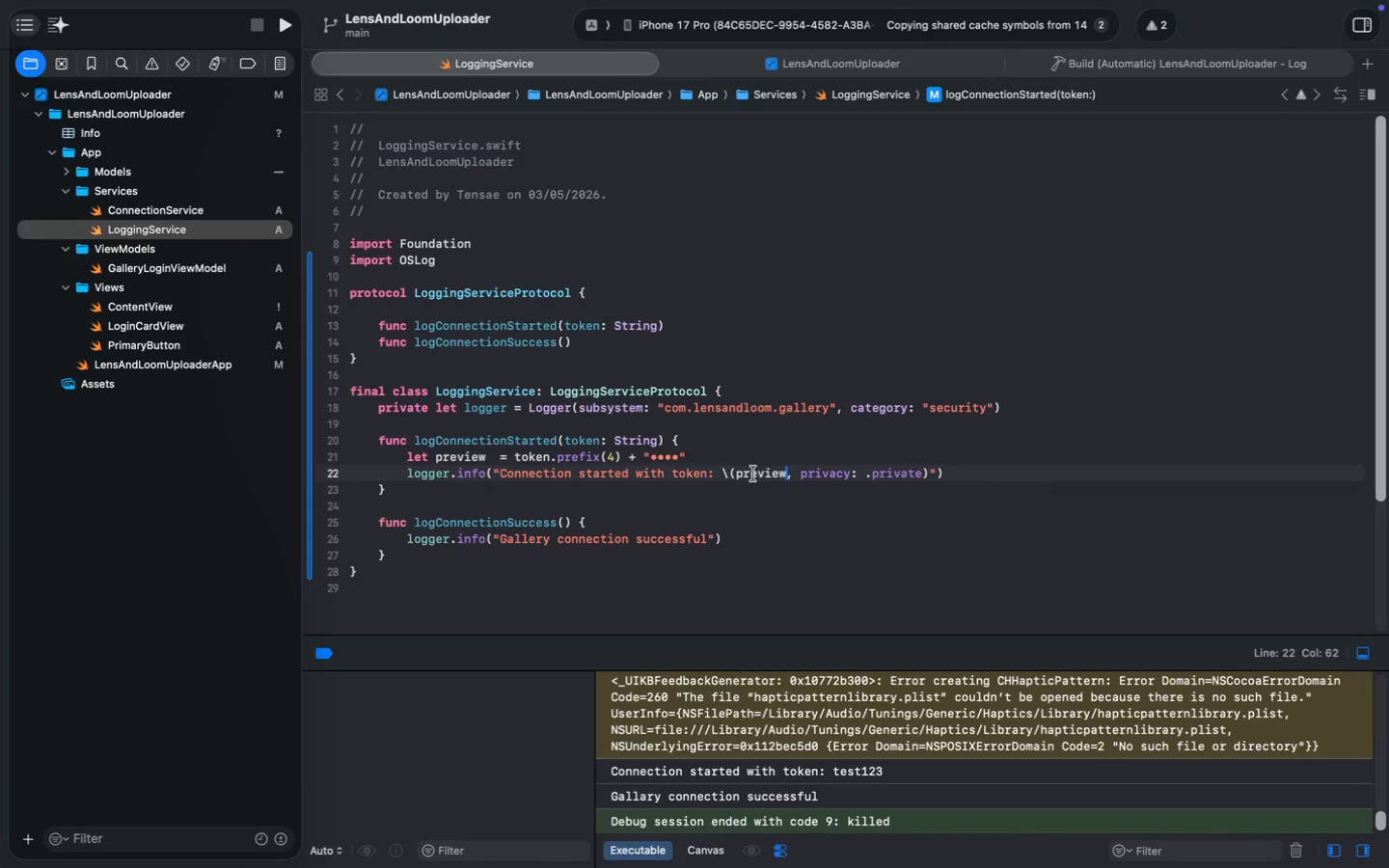 
key(Meta+Period)
 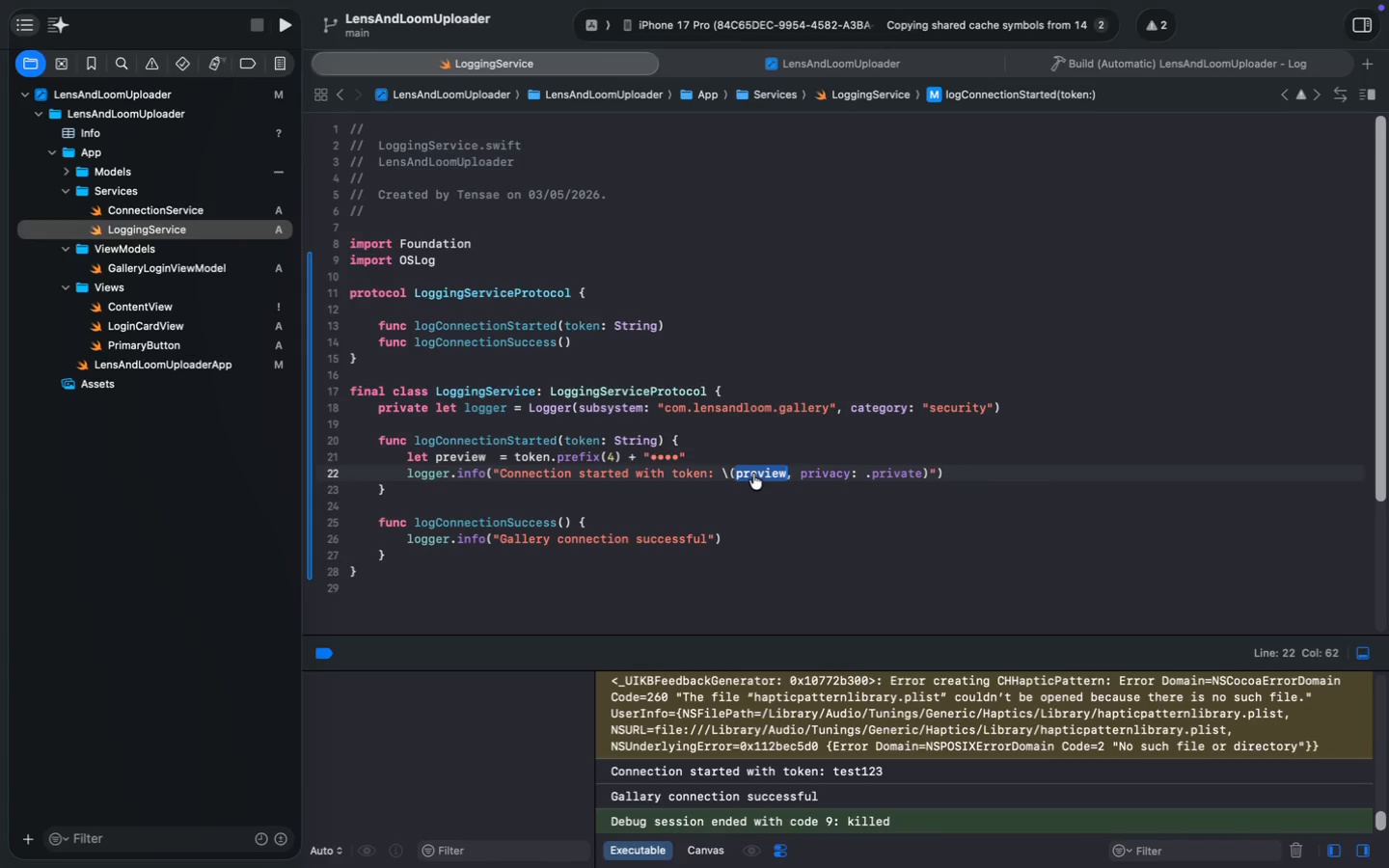 
key(Meta+Shift+K)
 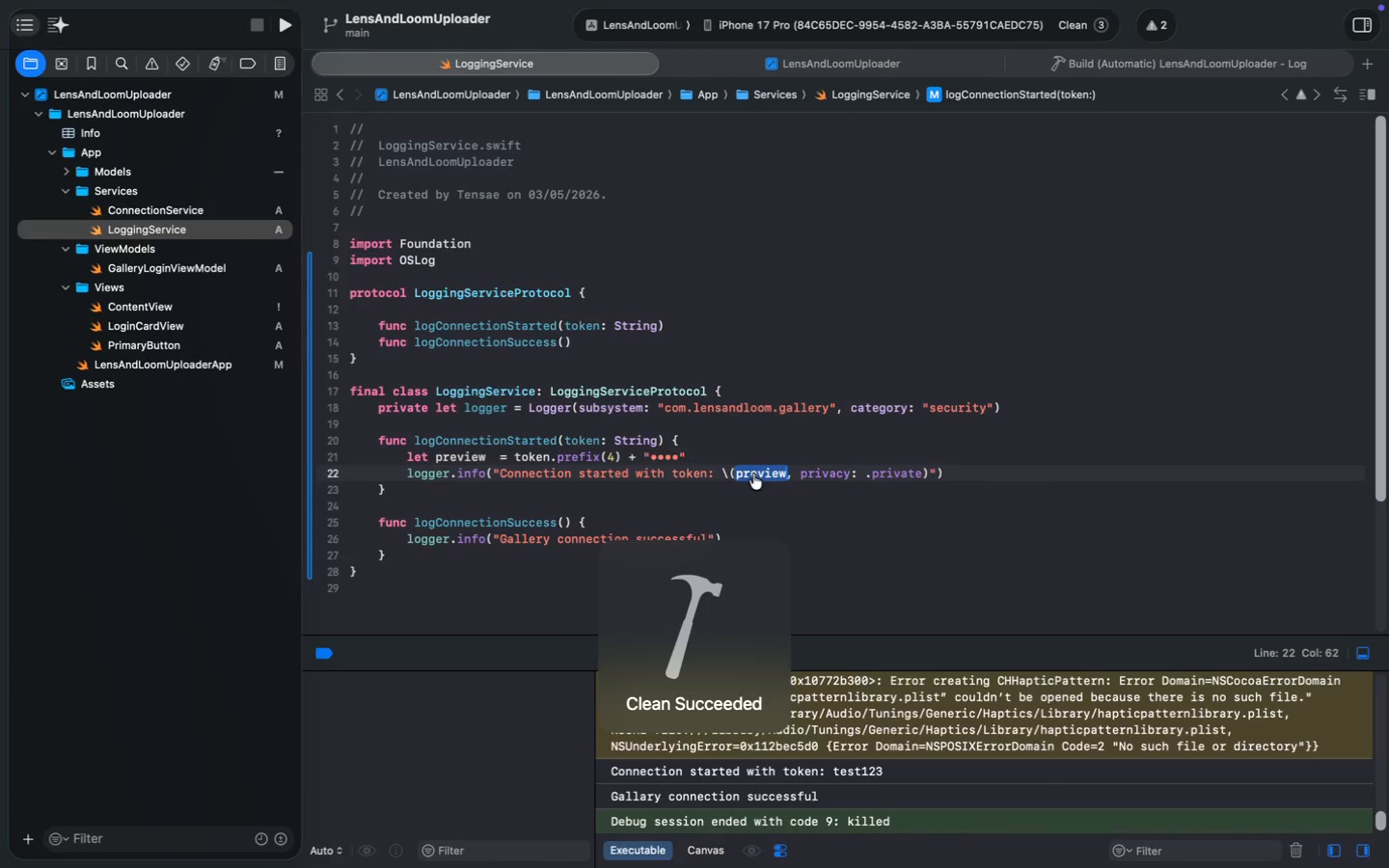 
key(Meta+R)
 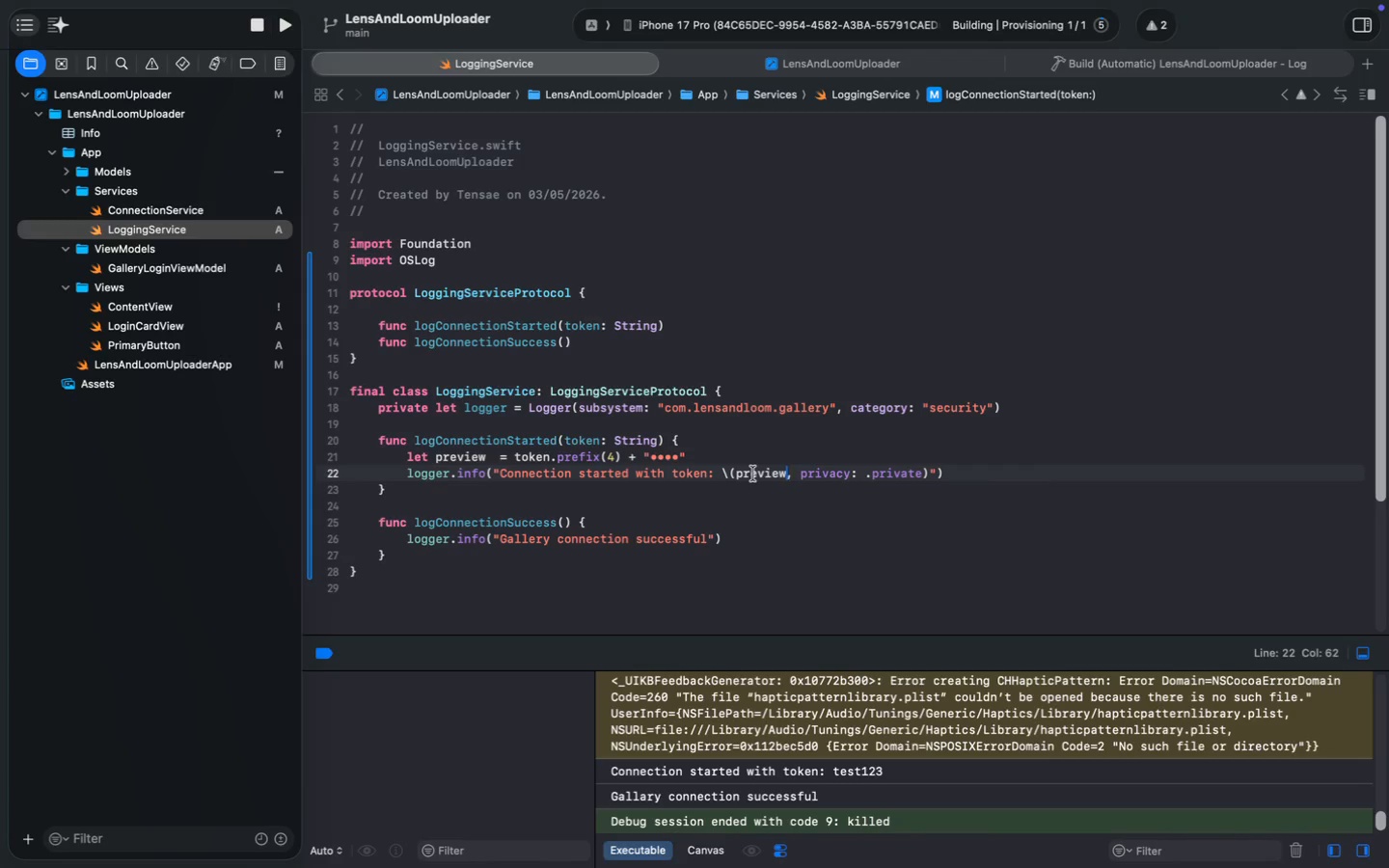 
wait(16.31)
 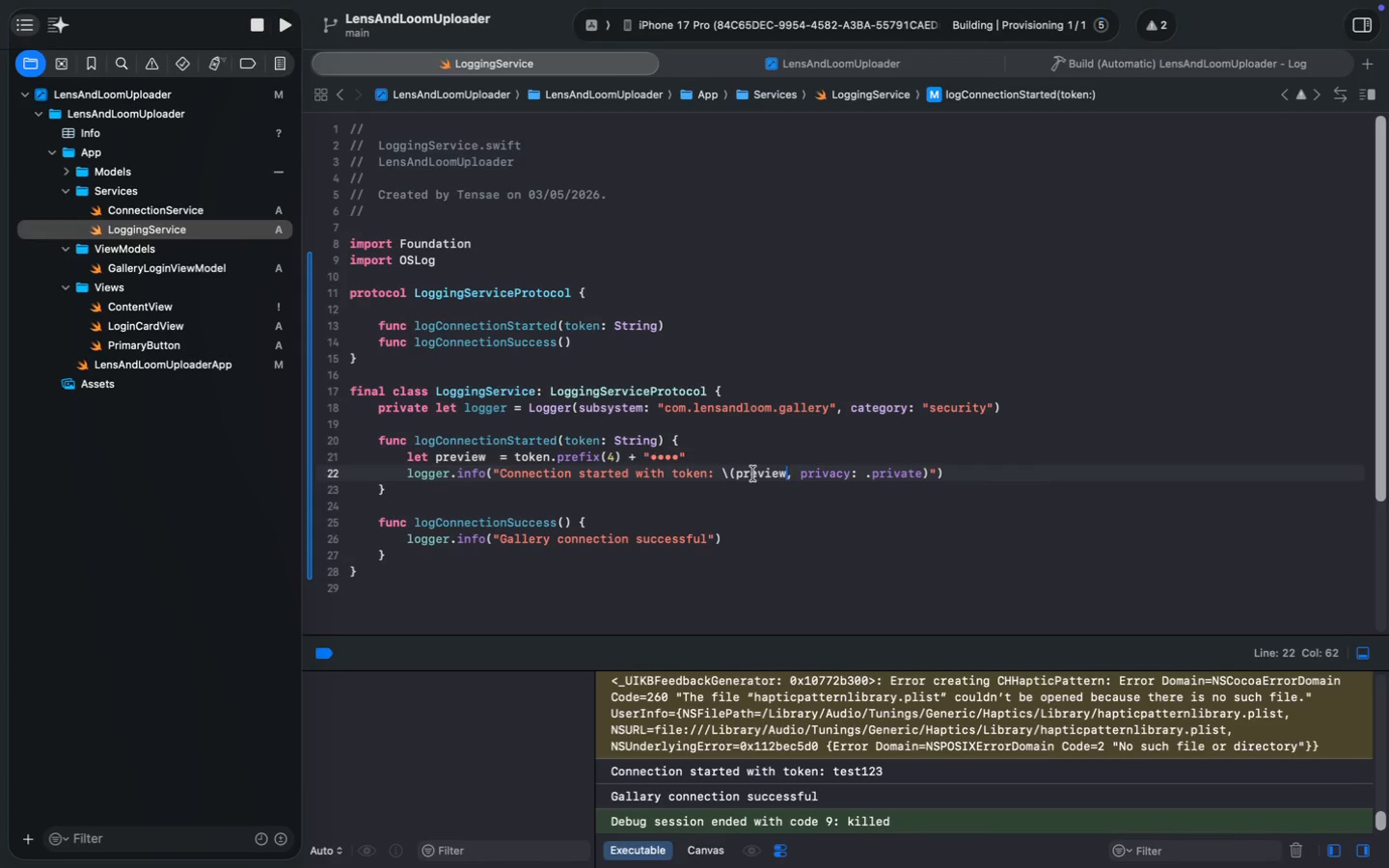 
left_click_drag(start_coordinate=[930, 653], to_coordinate=[937, 522])
 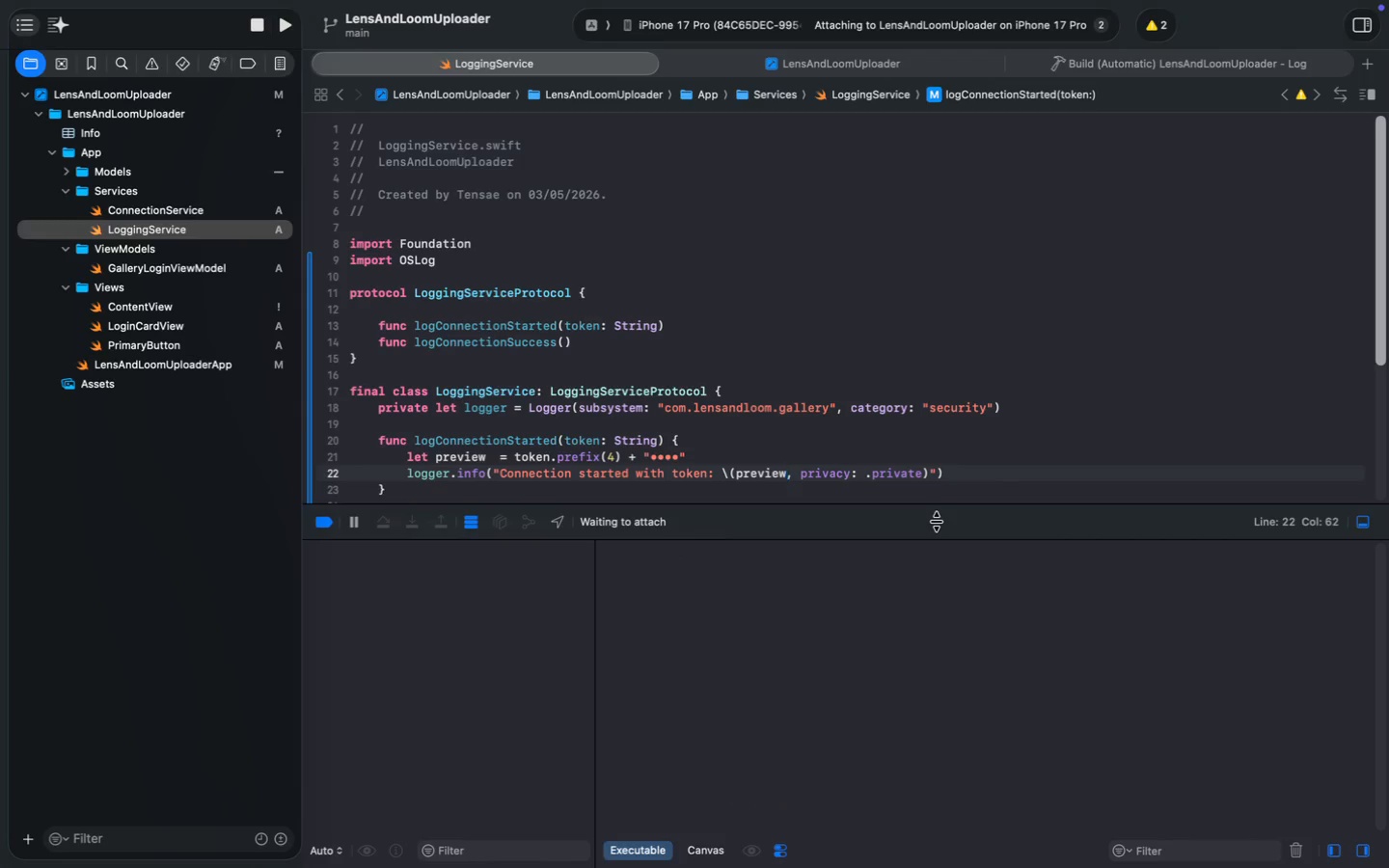 
wait(19.93)
 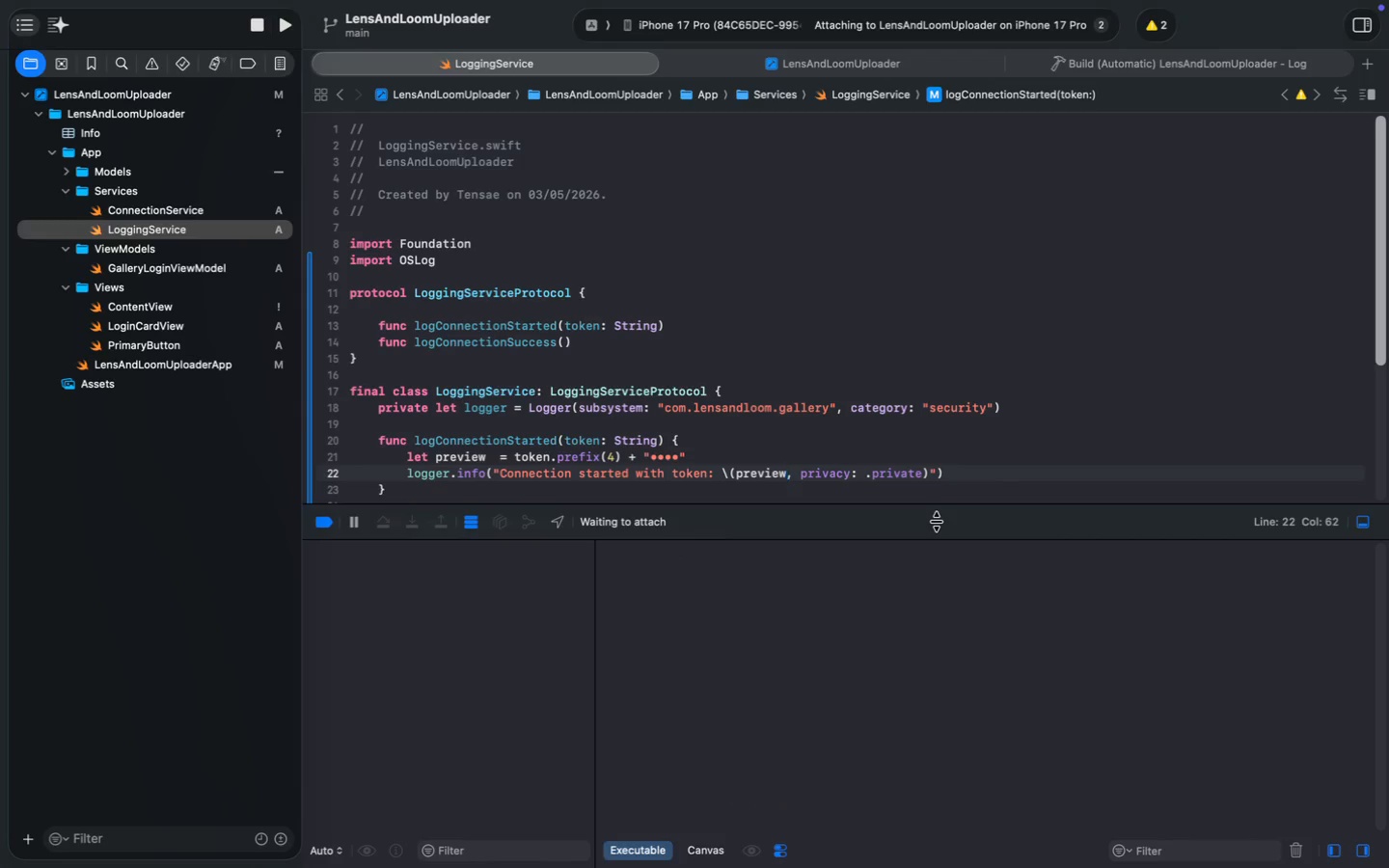 
left_click([720, 59])
 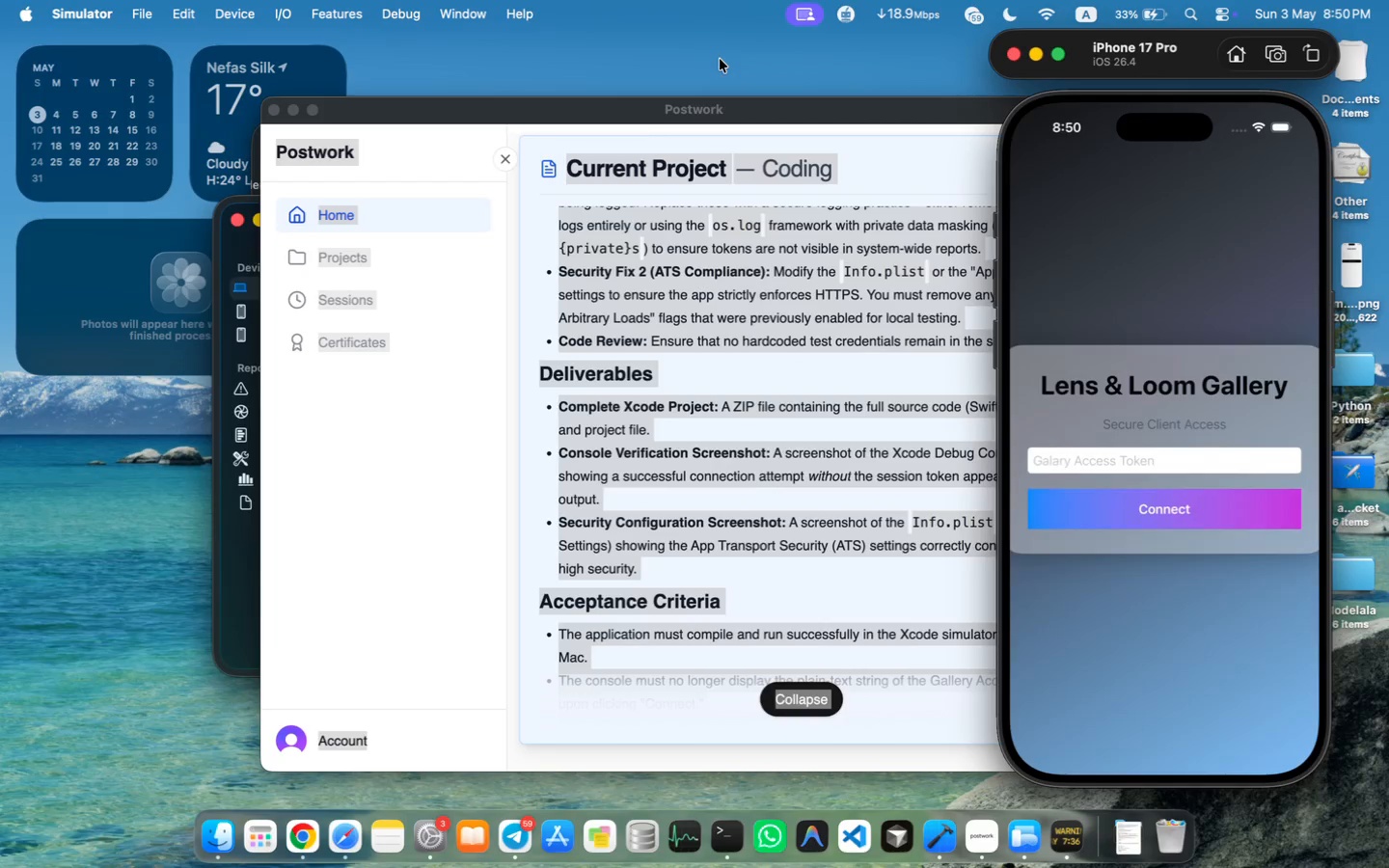 
left_click([803, 267])